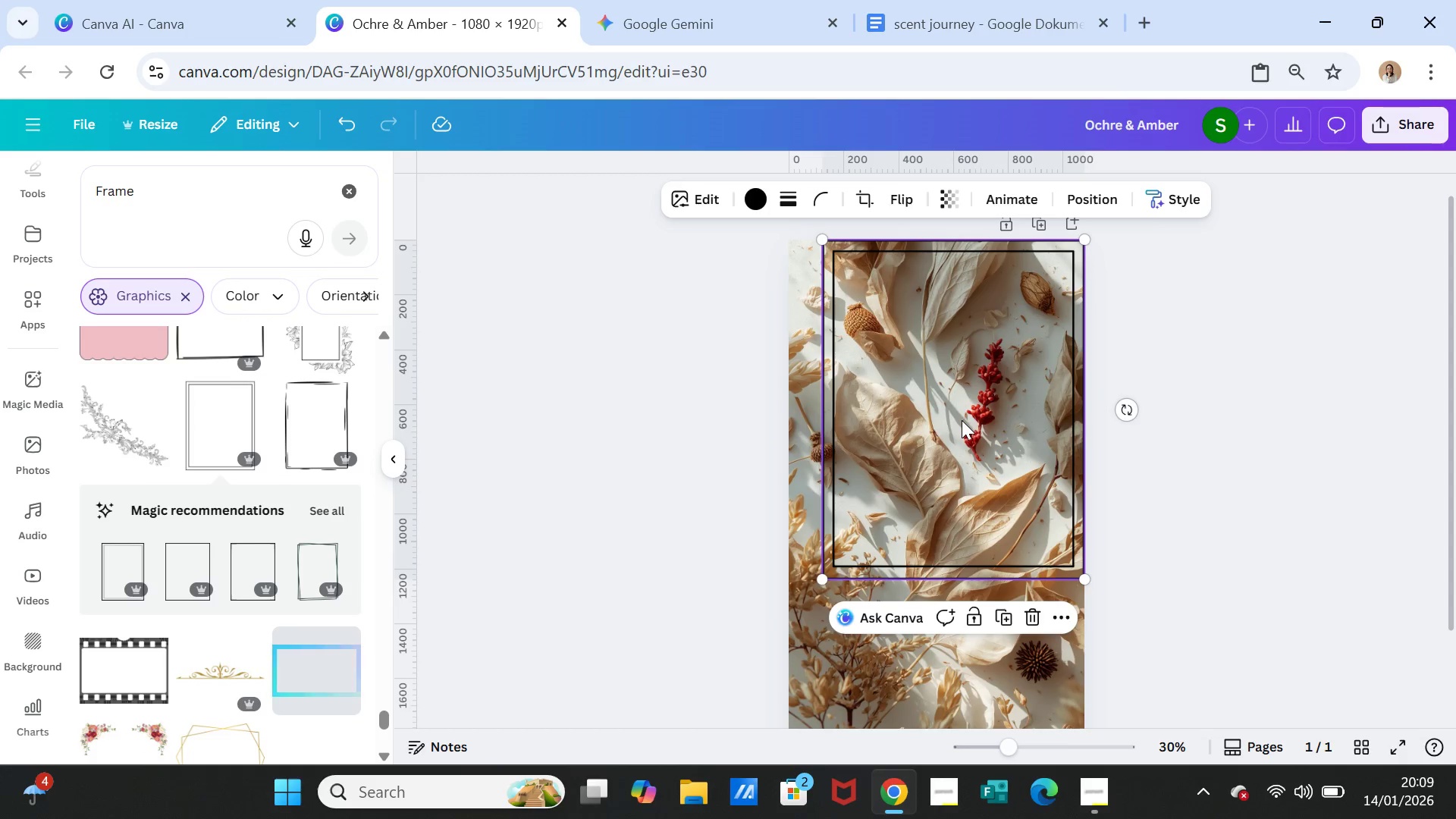 
left_click_drag(start_coordinate=[962, 421], to_coordinate=[939, 492])
 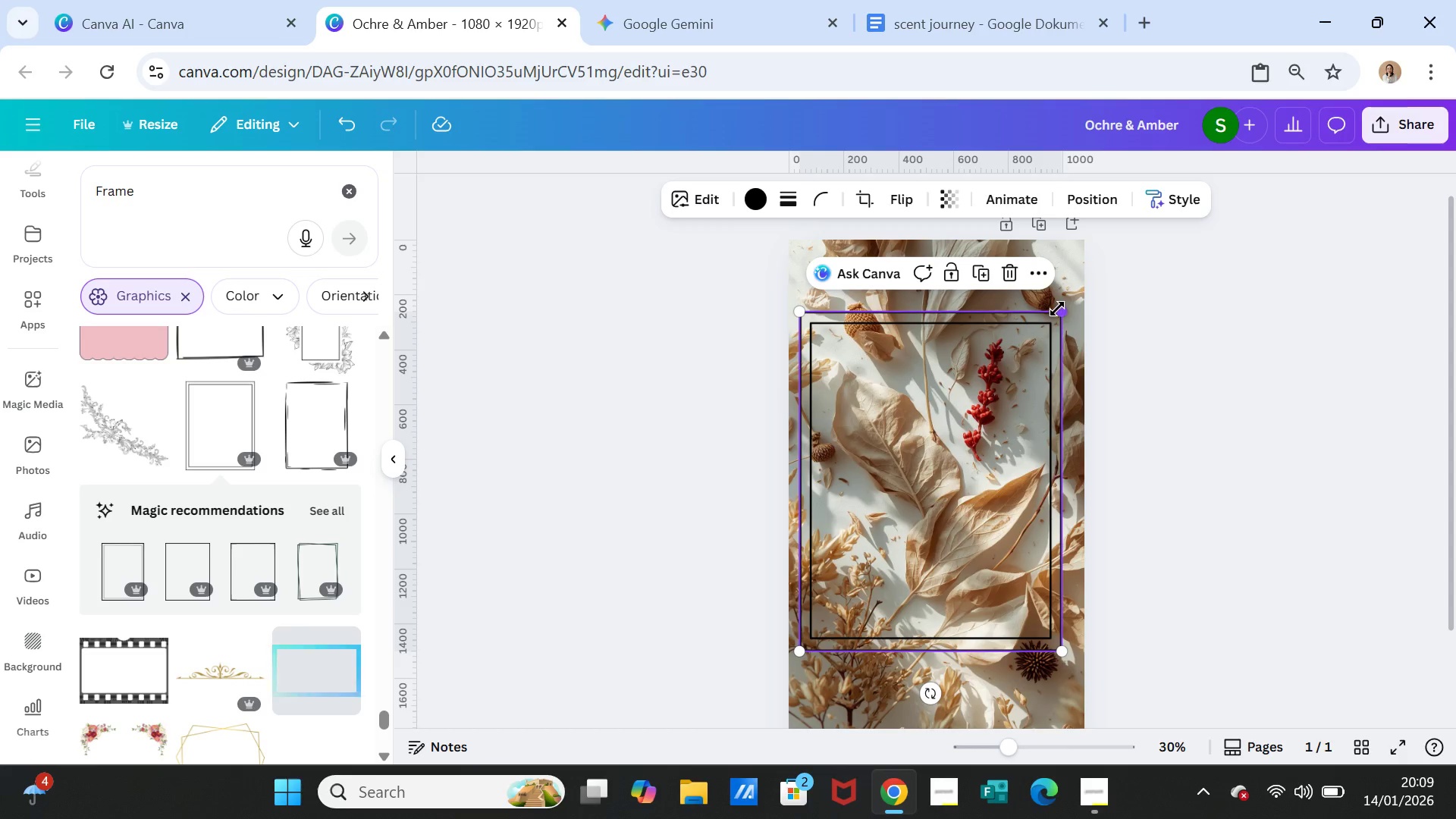 
left_click_drag(start_coordinate=[1057, 309], to_coordinate=[1068, 284])
 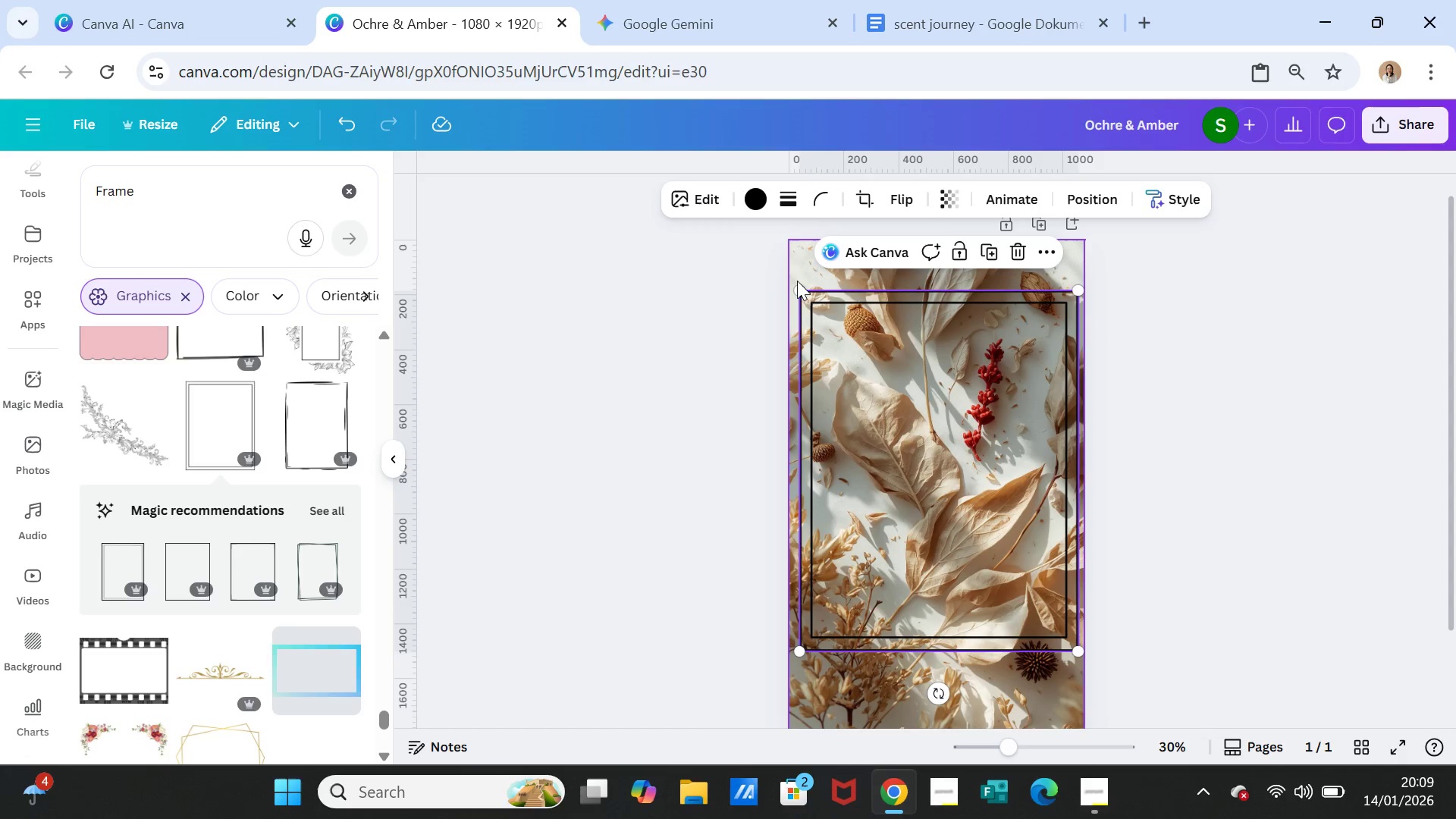 
left_click([797, 282])
 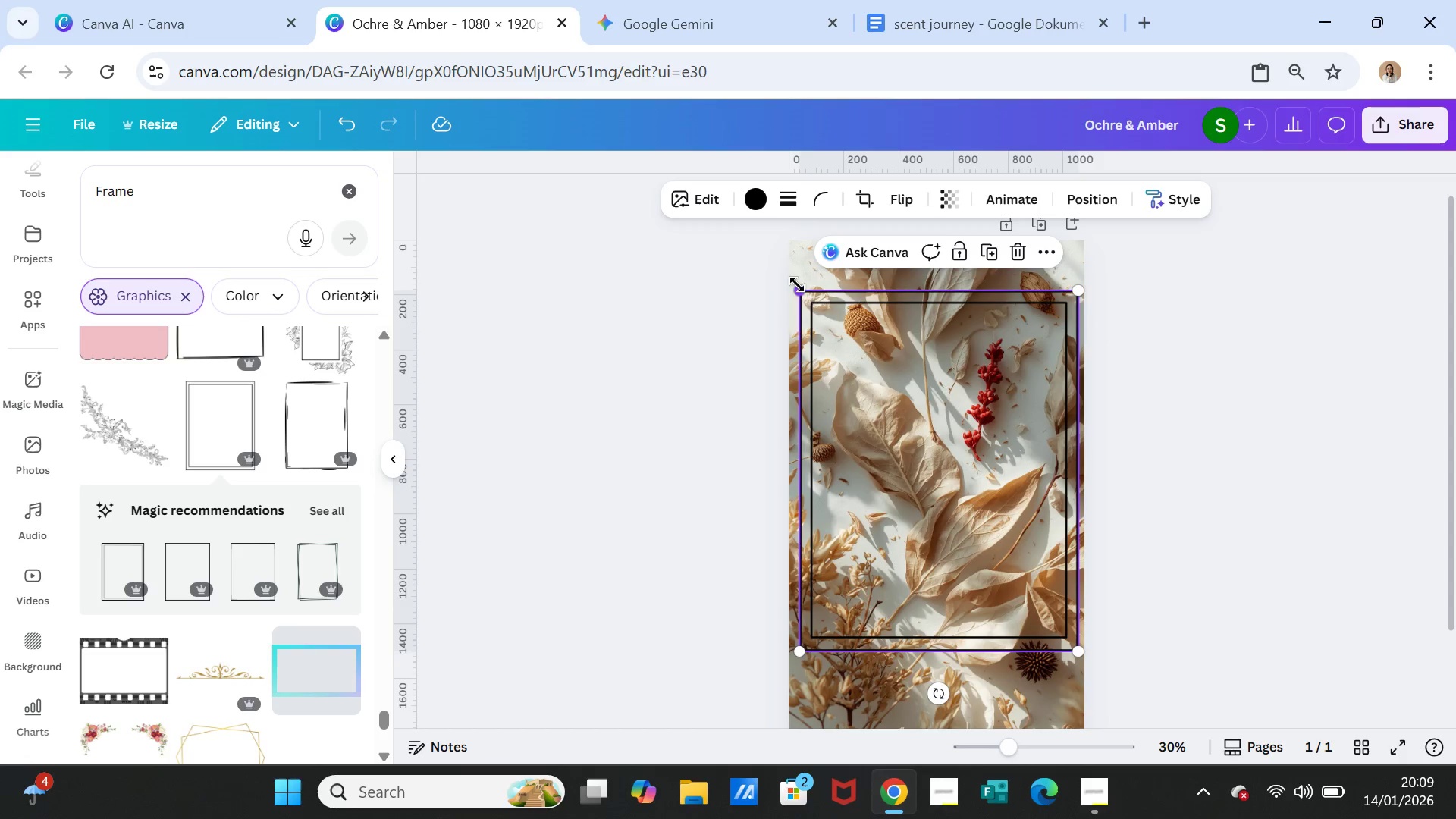 
left_click_drag(start_coordinate=[798, 287], to_coordinate=[789, 276])
 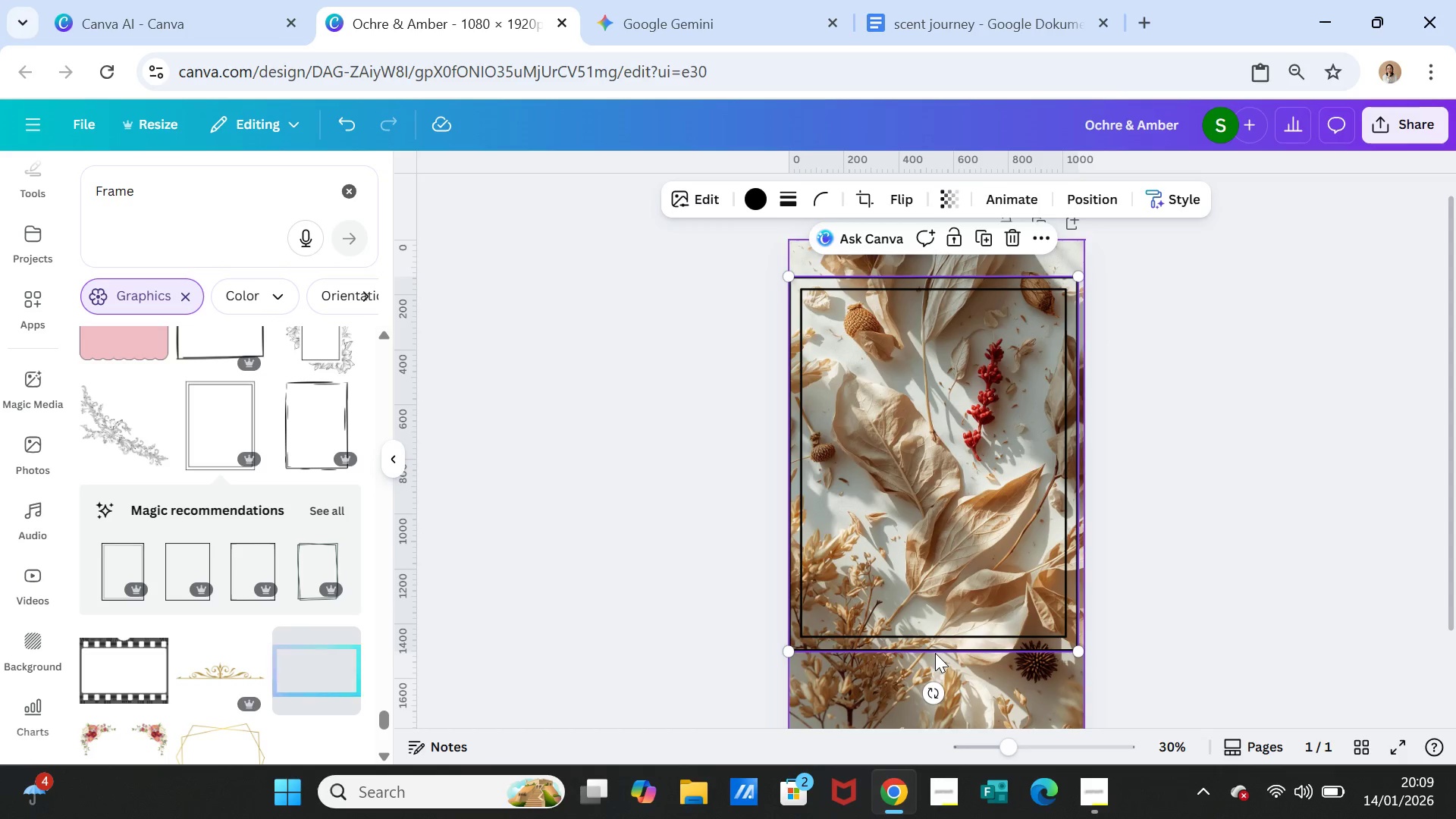 
left_click([954, 563])
 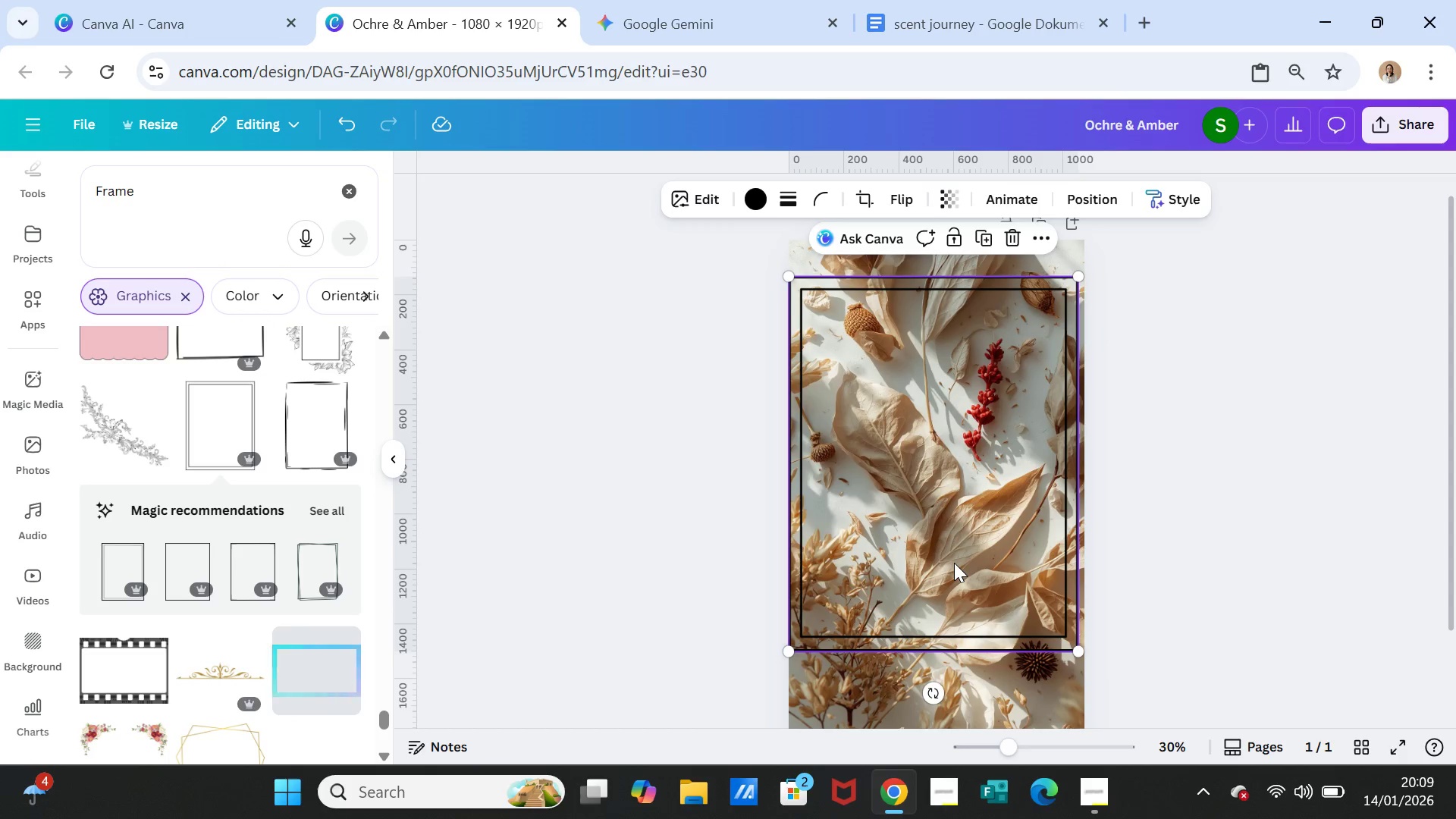 
key(Delete)
 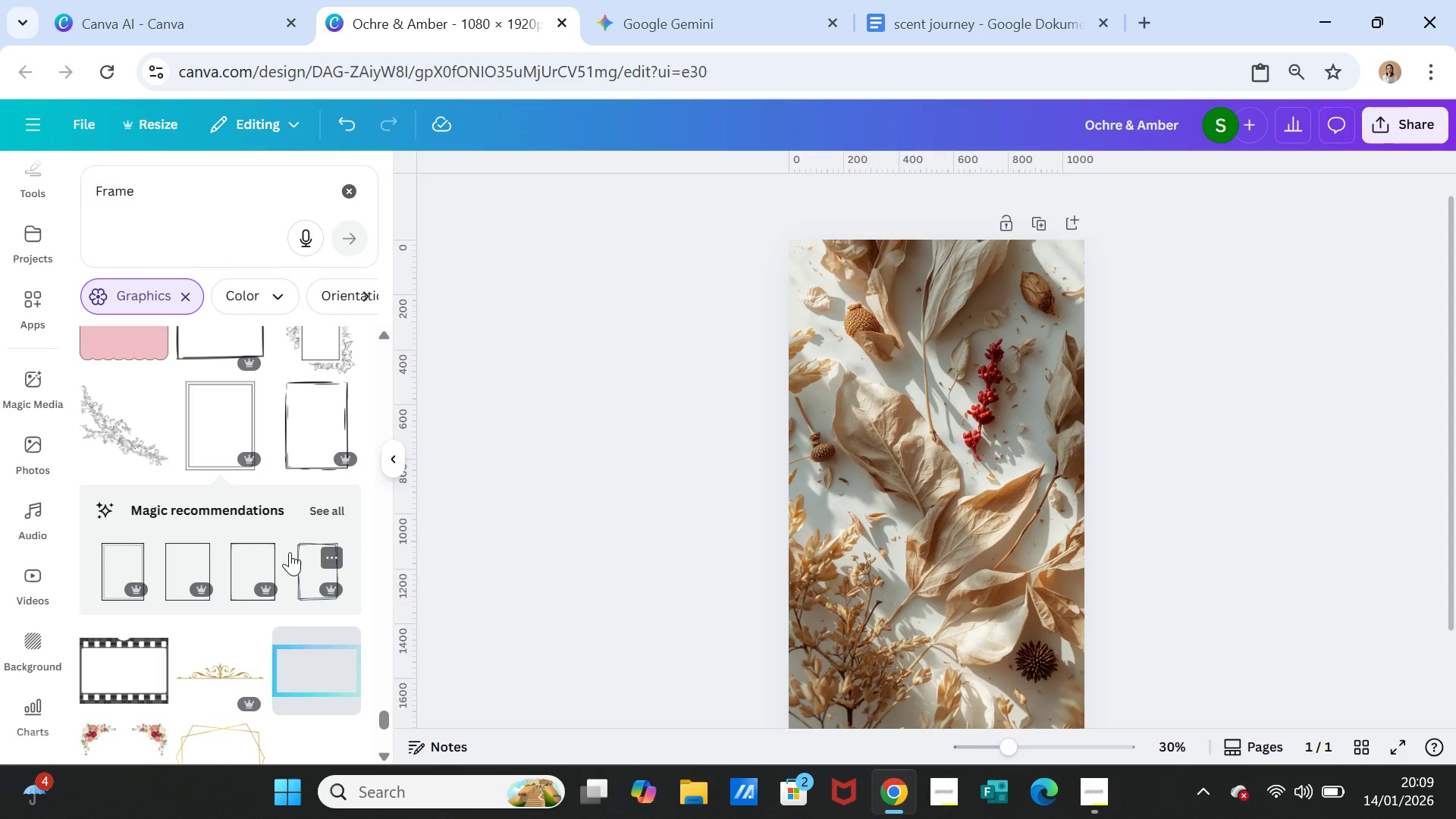 
scroll: coordinate [246, 632], scroll_direction: down, amount: 3.0
 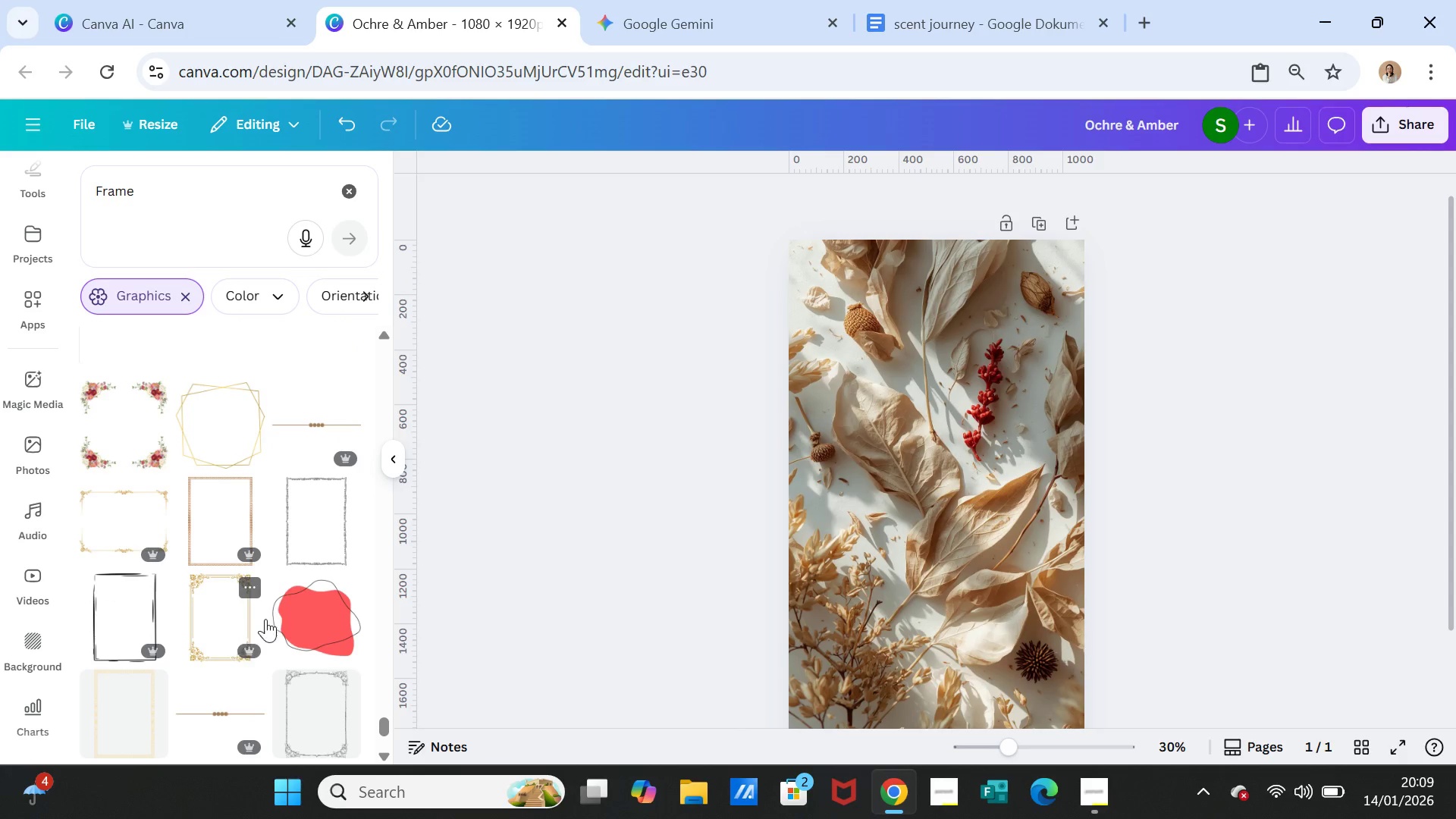 
left_click([315, 537])
 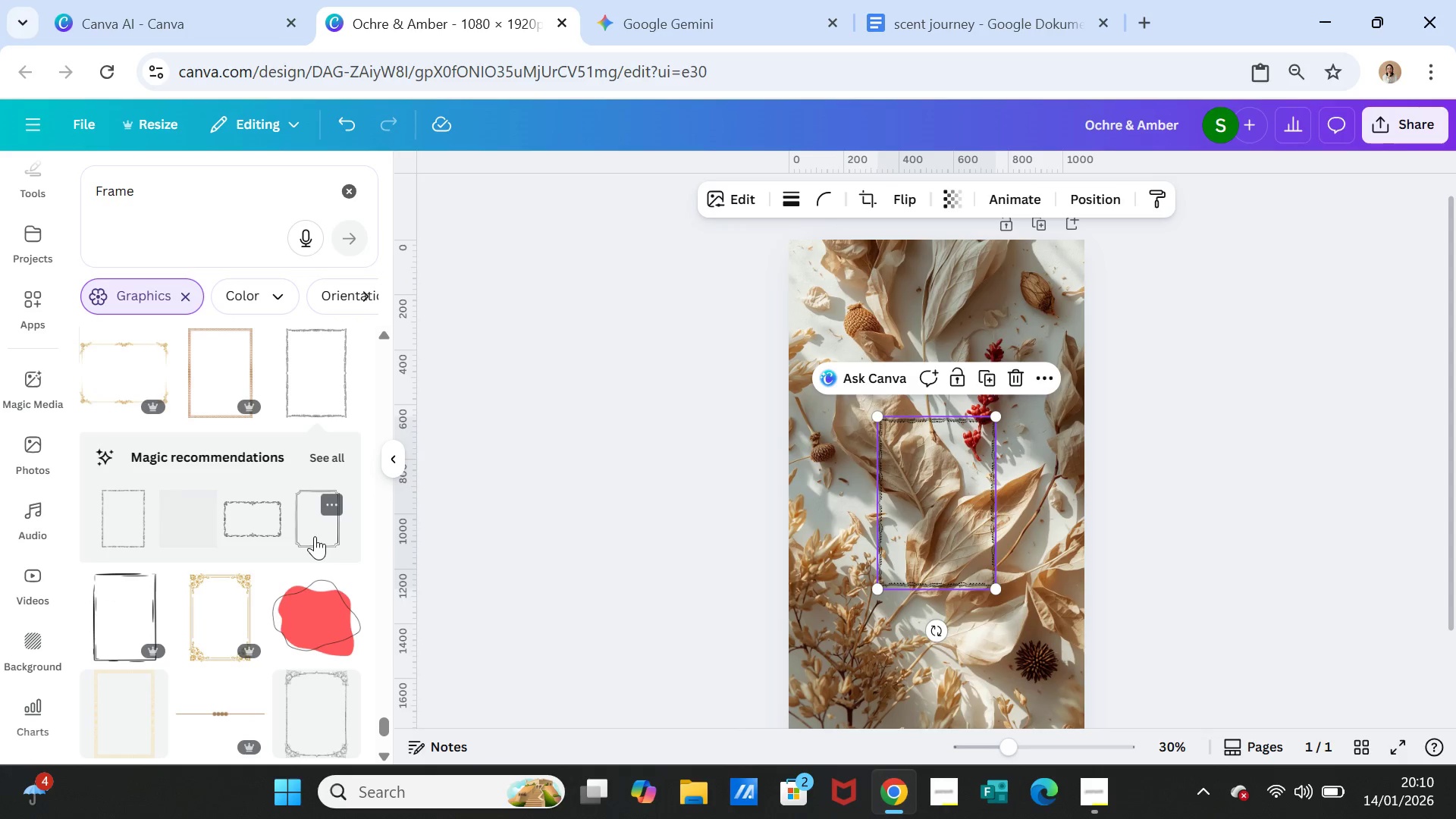 
key(Delete)
 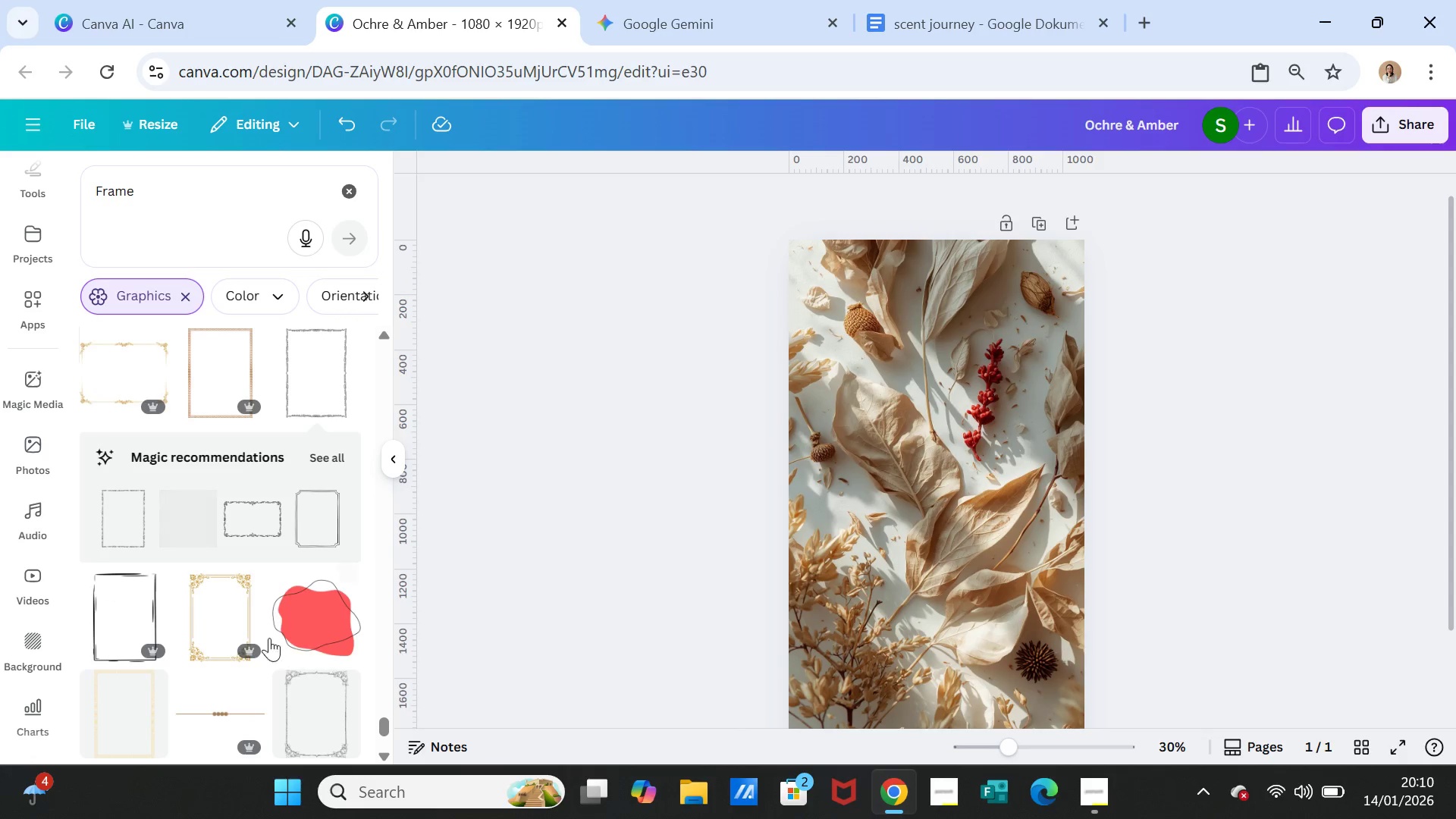 
scroll: coordinate [280, 635], scroll_direction: down, amount: 6.0
 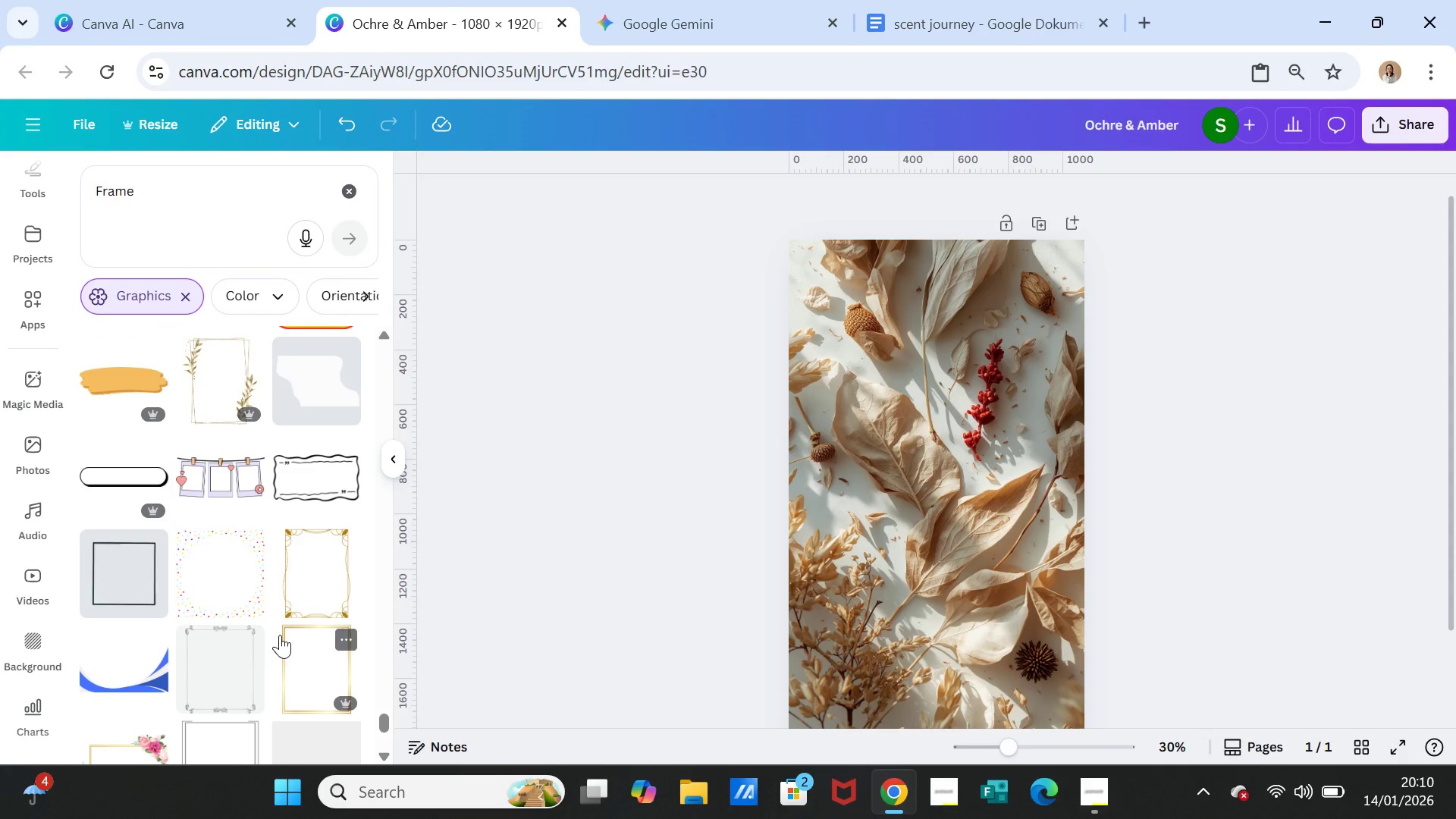 
scroll: coordinate [218, 616], scroll_direction: down, amount: 6.0
 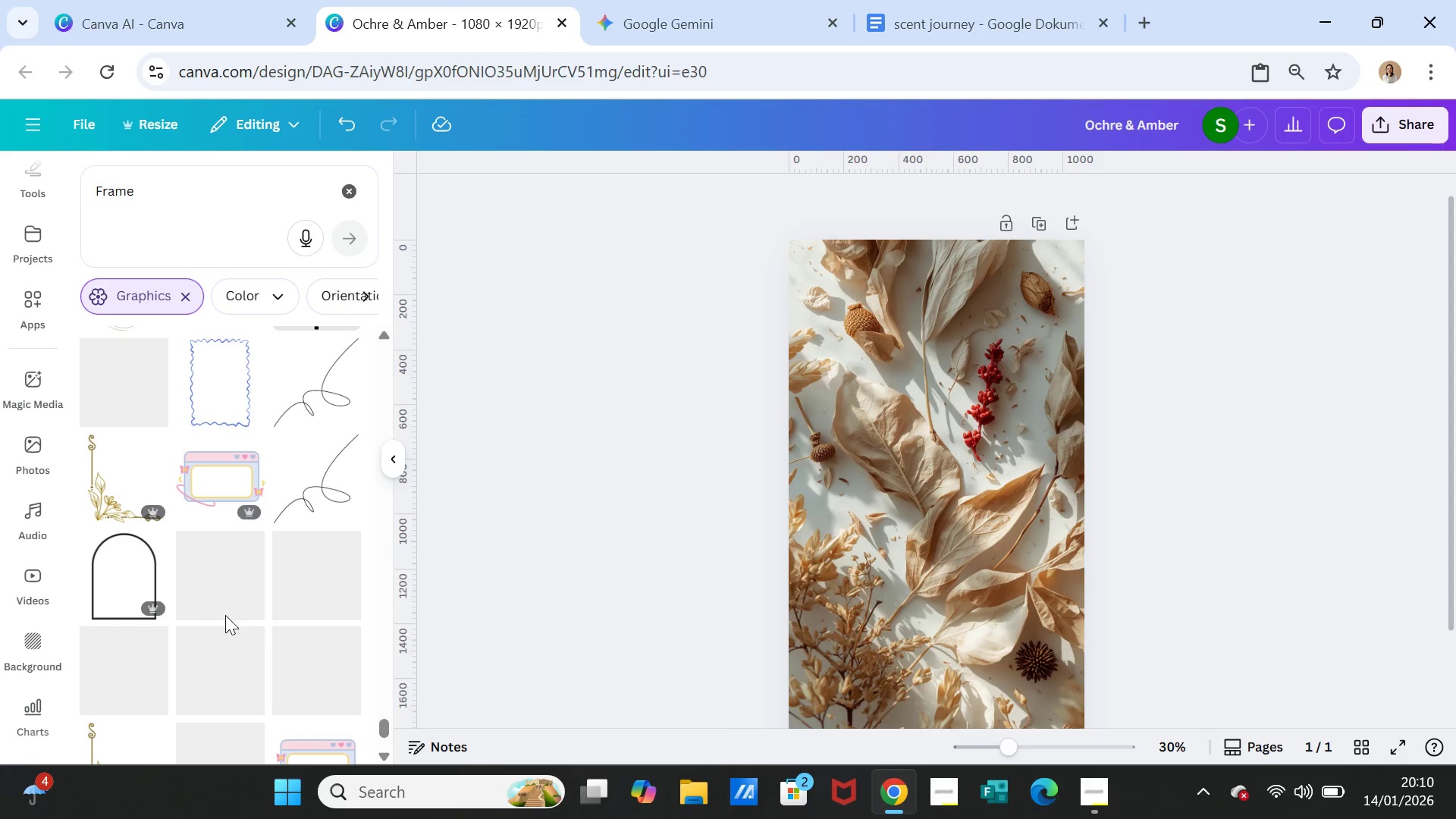 
scroll: coordinate [242, 616], scroll_direction: down, amount: 6.0
 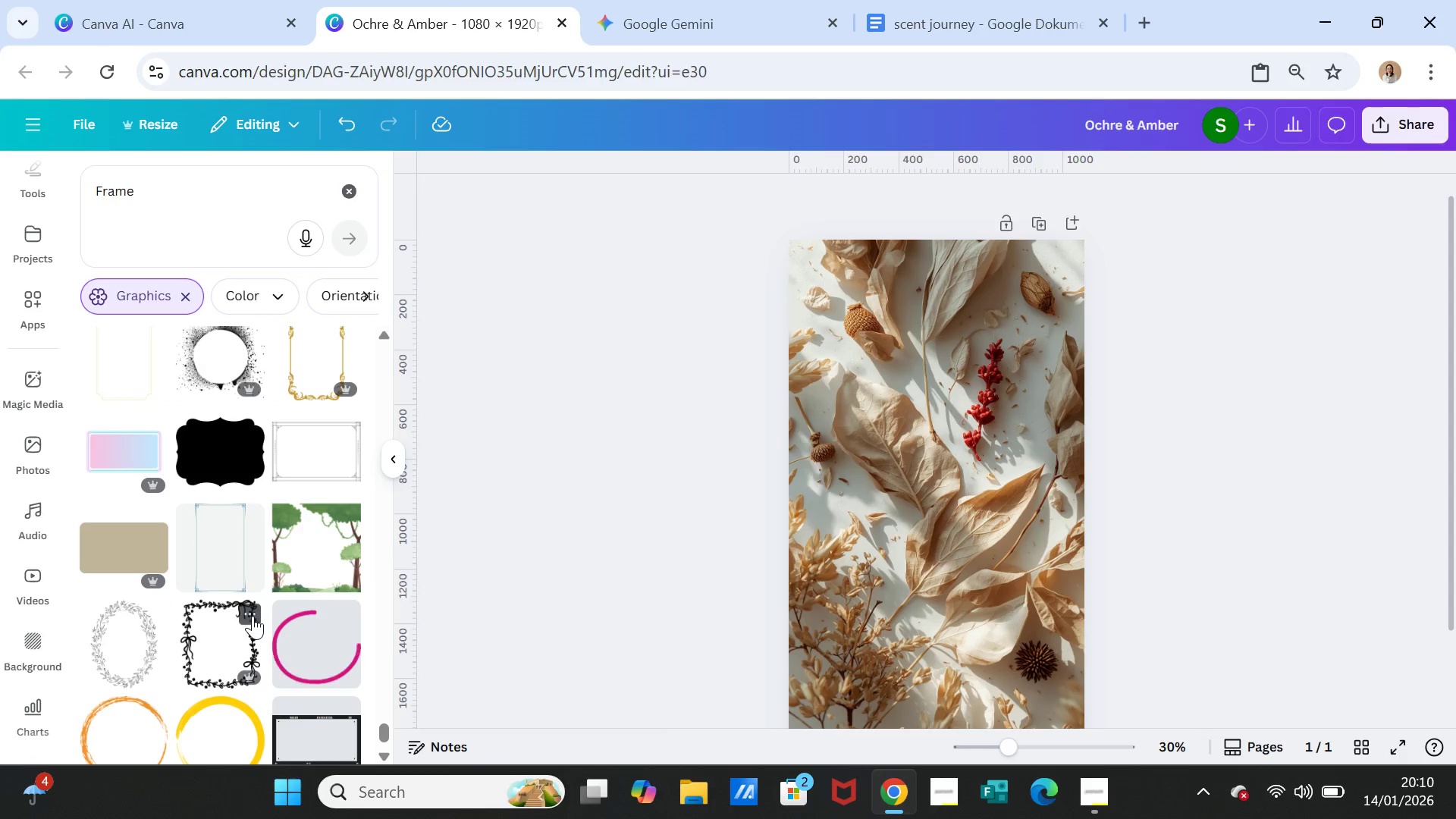 
left_click([234, 548])
 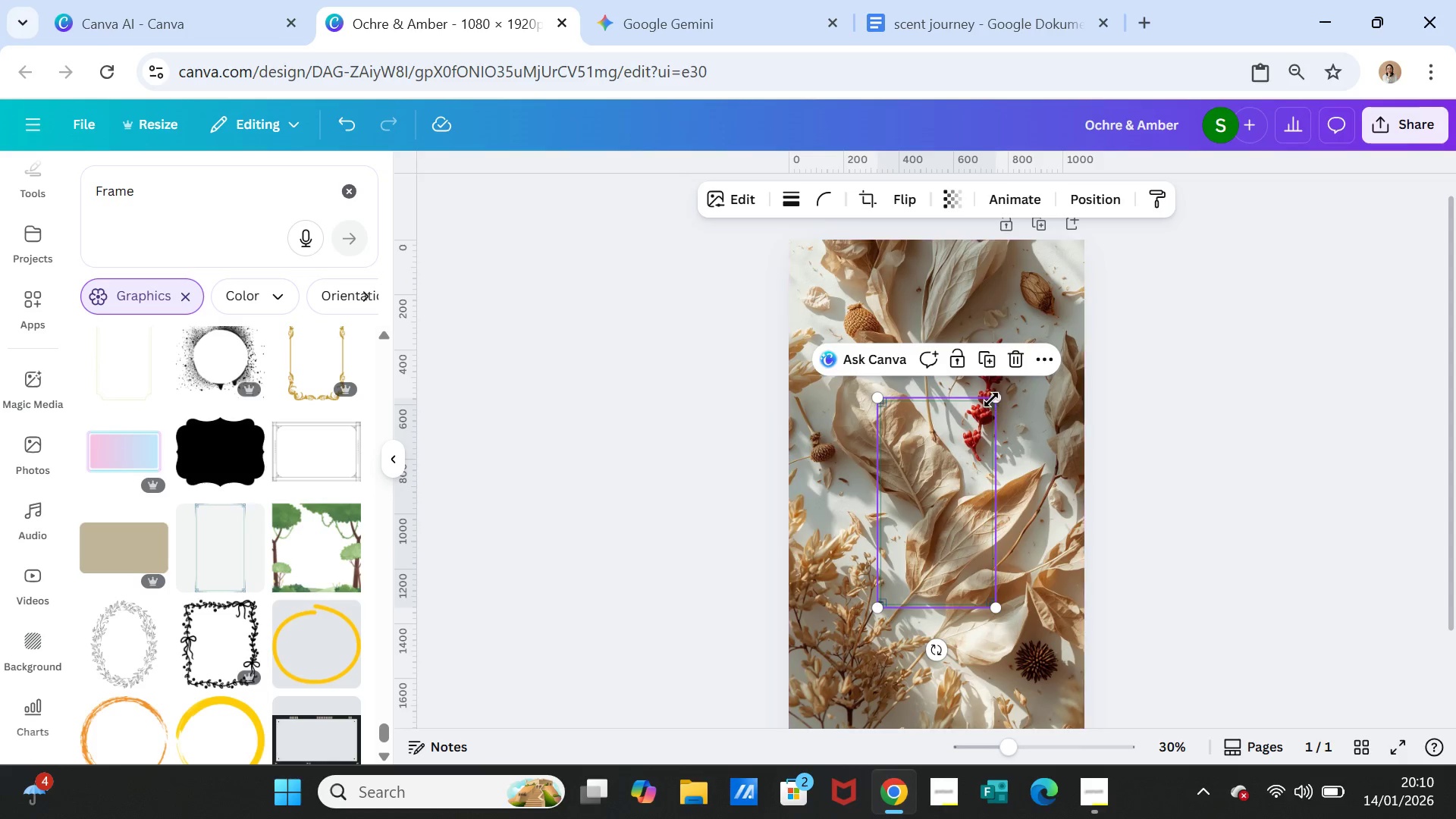 
left_click_drag(start_coordinate=[991, 400], to_coordinate=[1067, 242])
 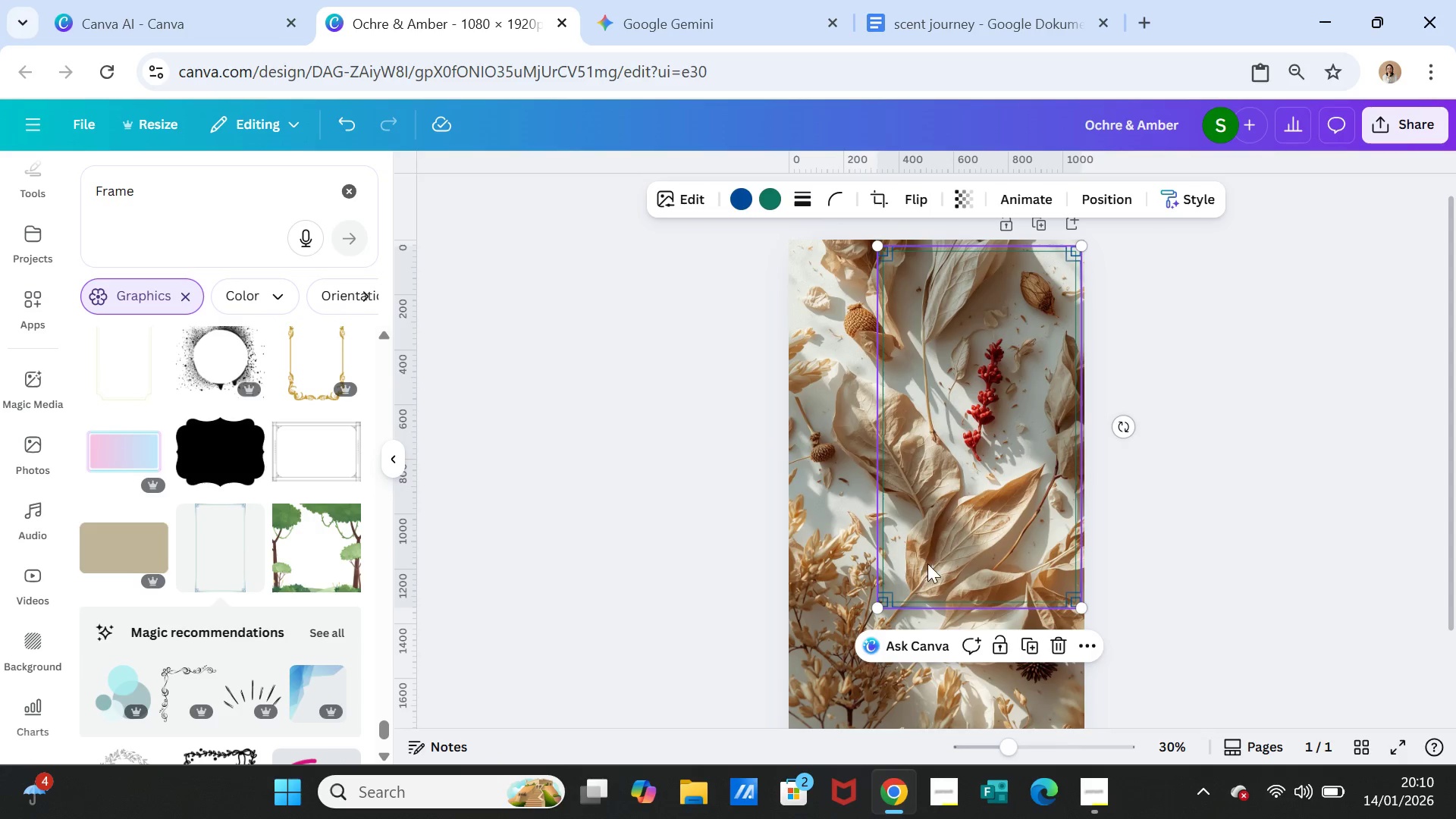 
left_click_drag(start_coordinate=[951, 540], to_coordinate=[903, 620])
 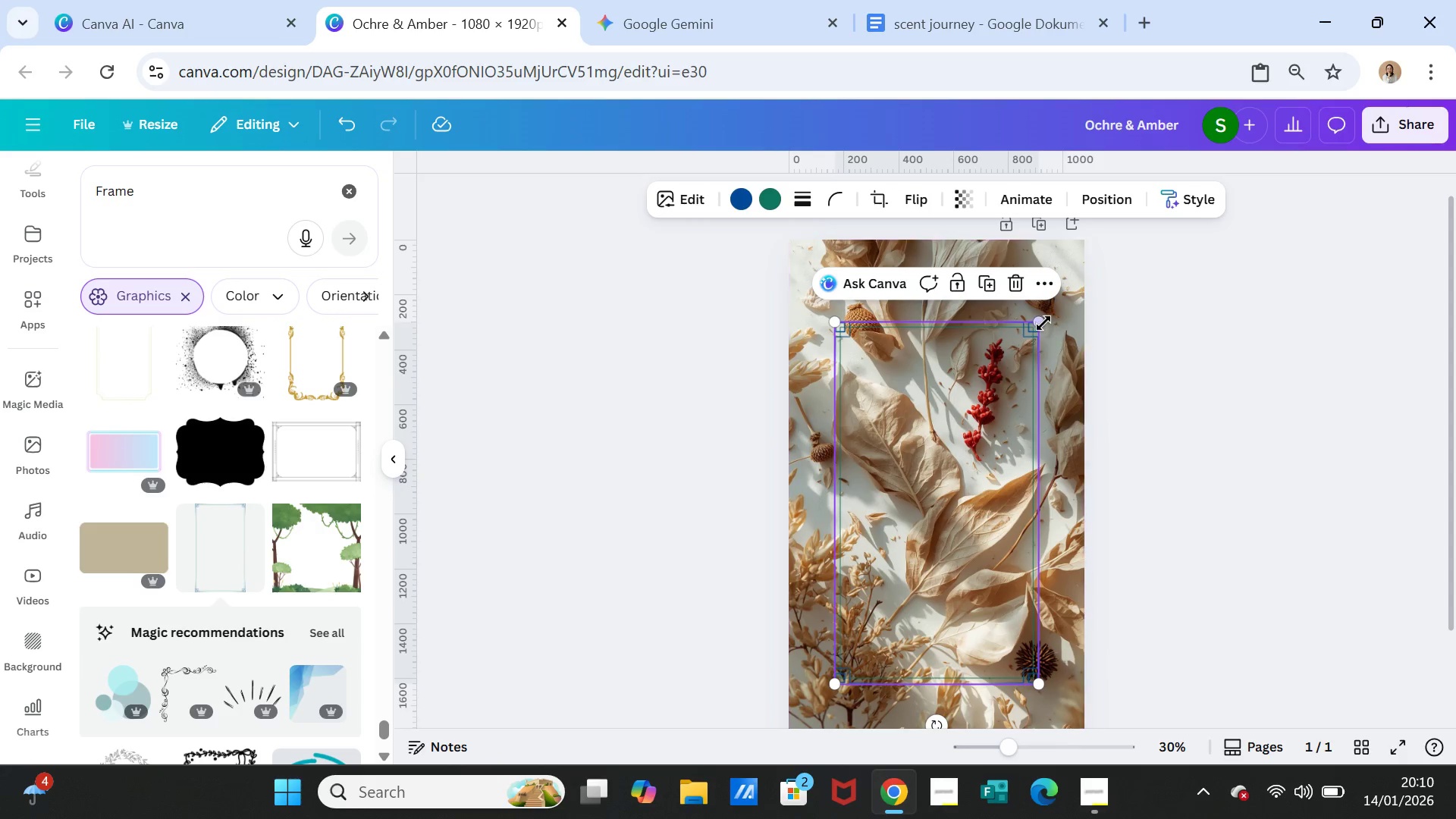 
left_click_drag(start_coordinate=[1043, 323], to_coordinate=[1076, 250])
 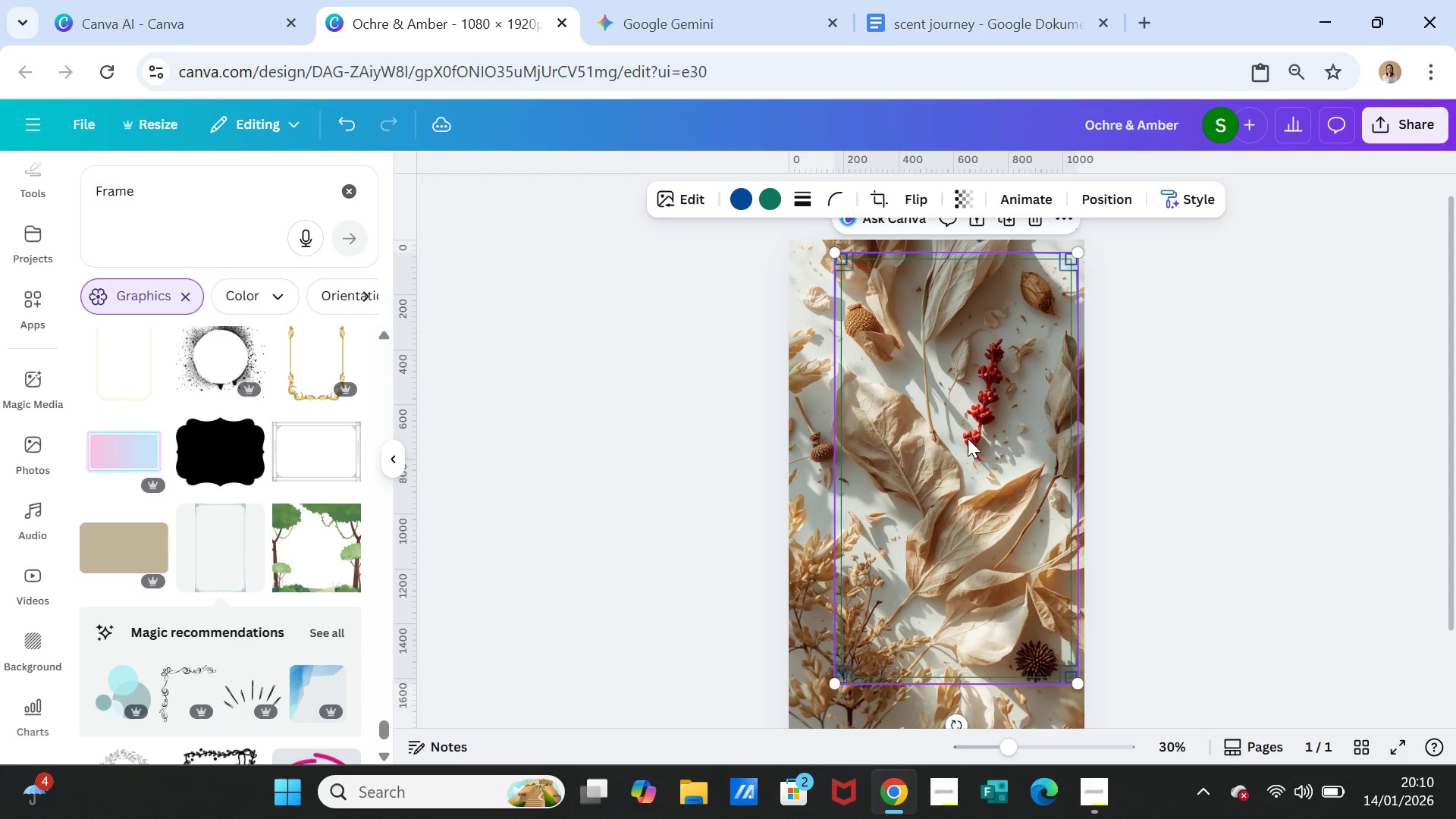 
left_click_drag(start_coordinate=[968, 438], to_coordinate=[943, 497])
 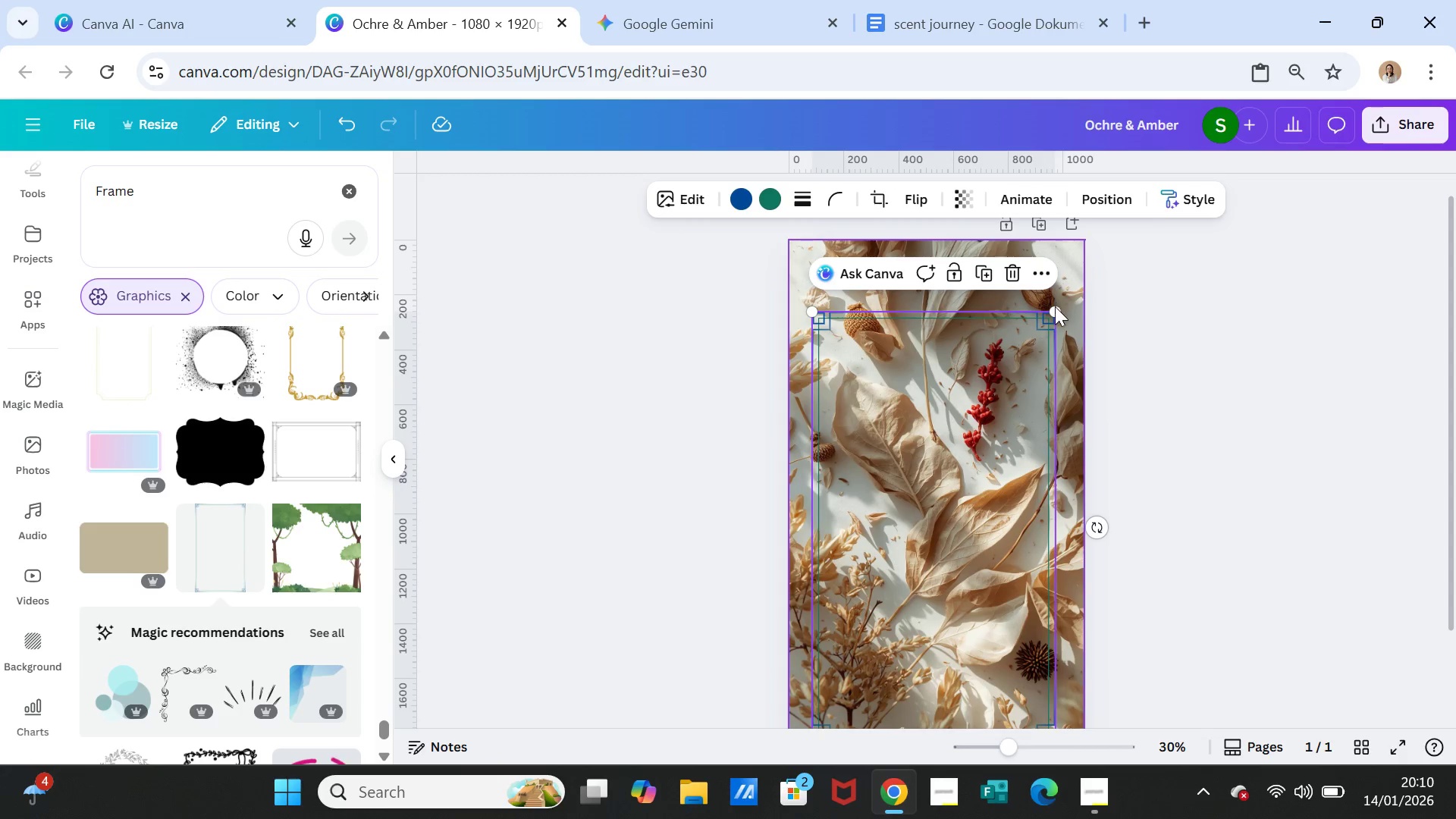 
left_click_drag(start_coordinate=[1055, 307], to_coordinate=[1079, 255])
 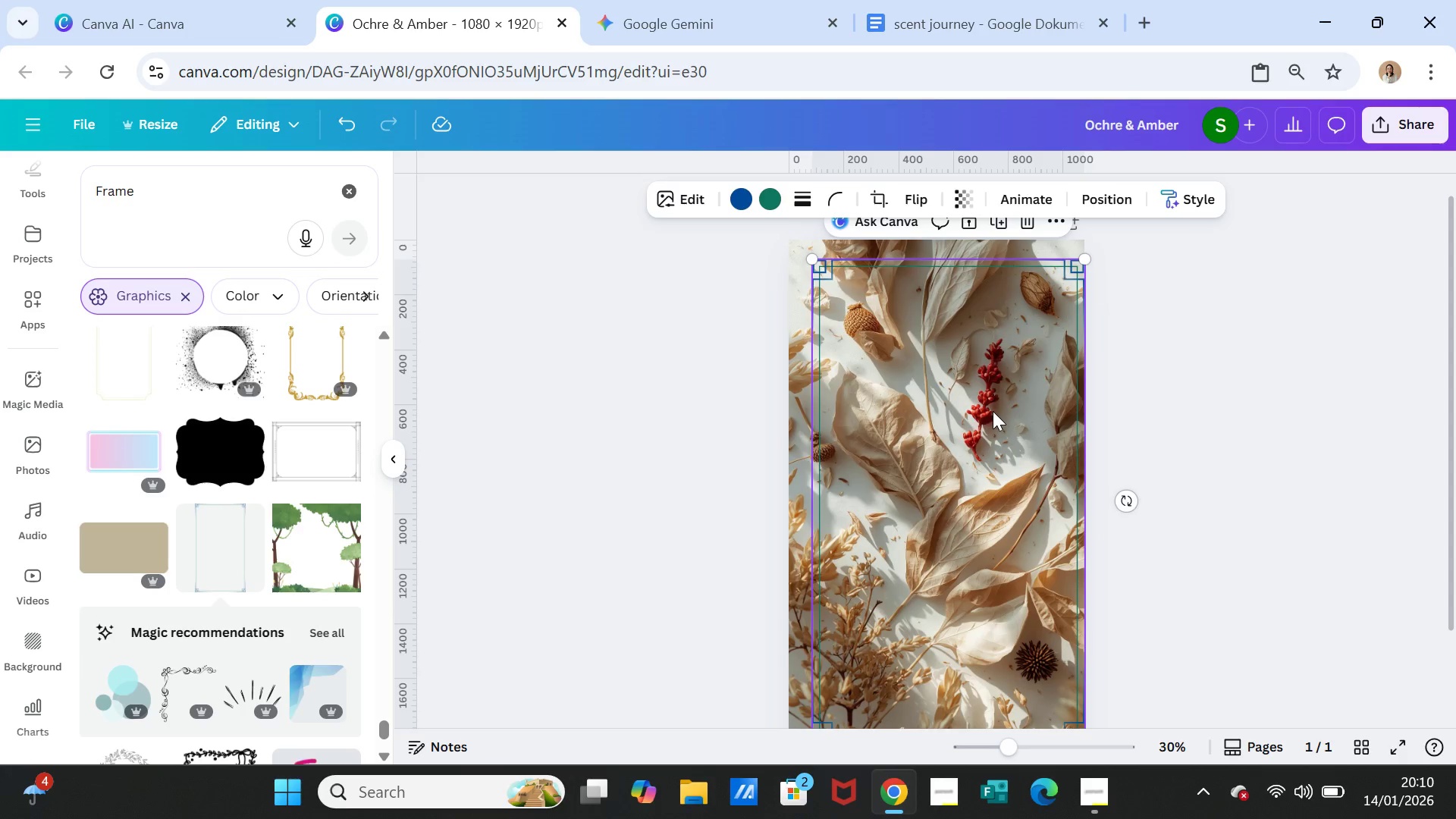 
left_click_drag(start_coordinate=[993, 411], to_coordinate=[981, 433])
 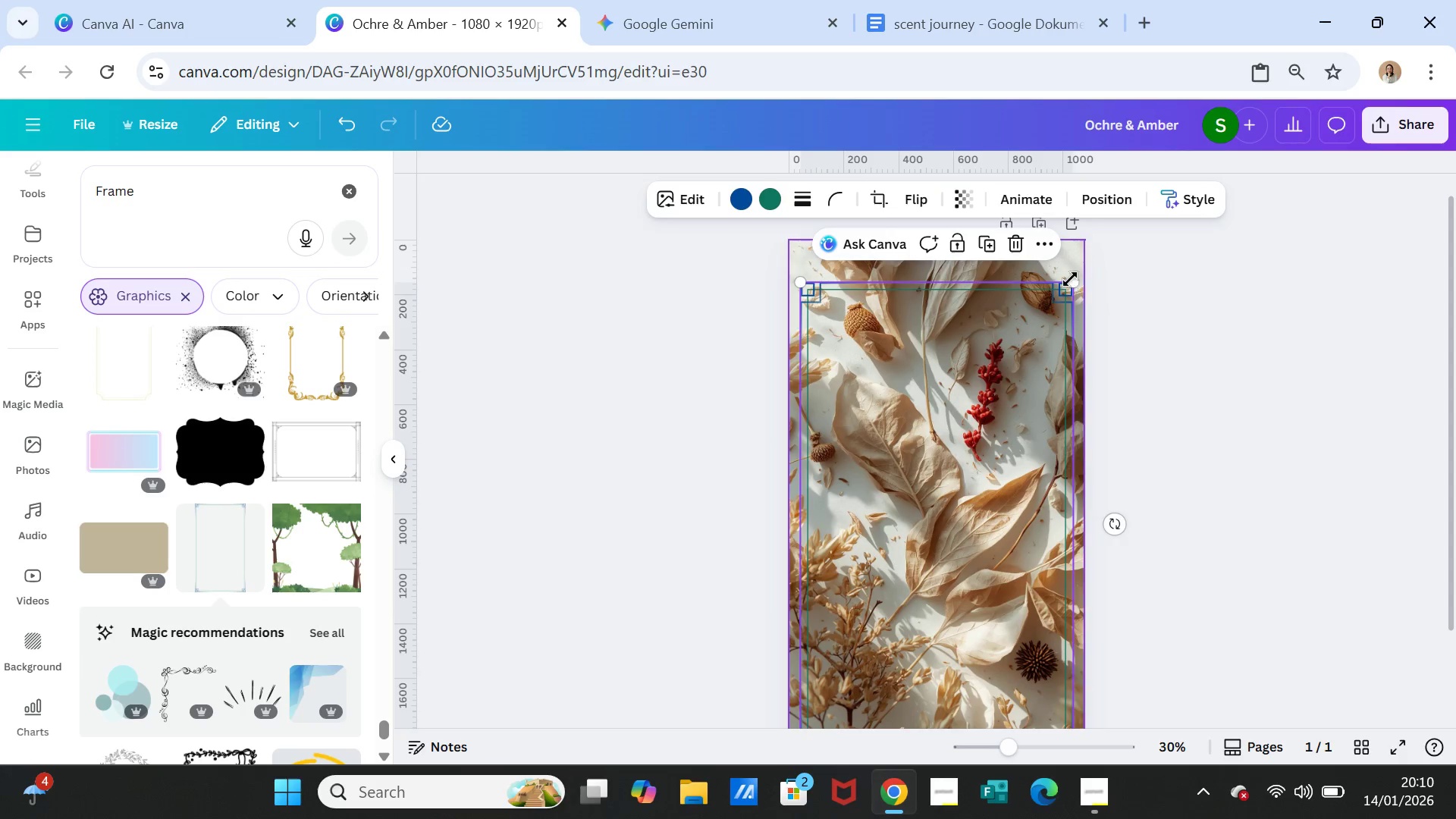 
left_click_drag(start_coordinate=[1070, 279], to_coordinate=[1078, 265])
 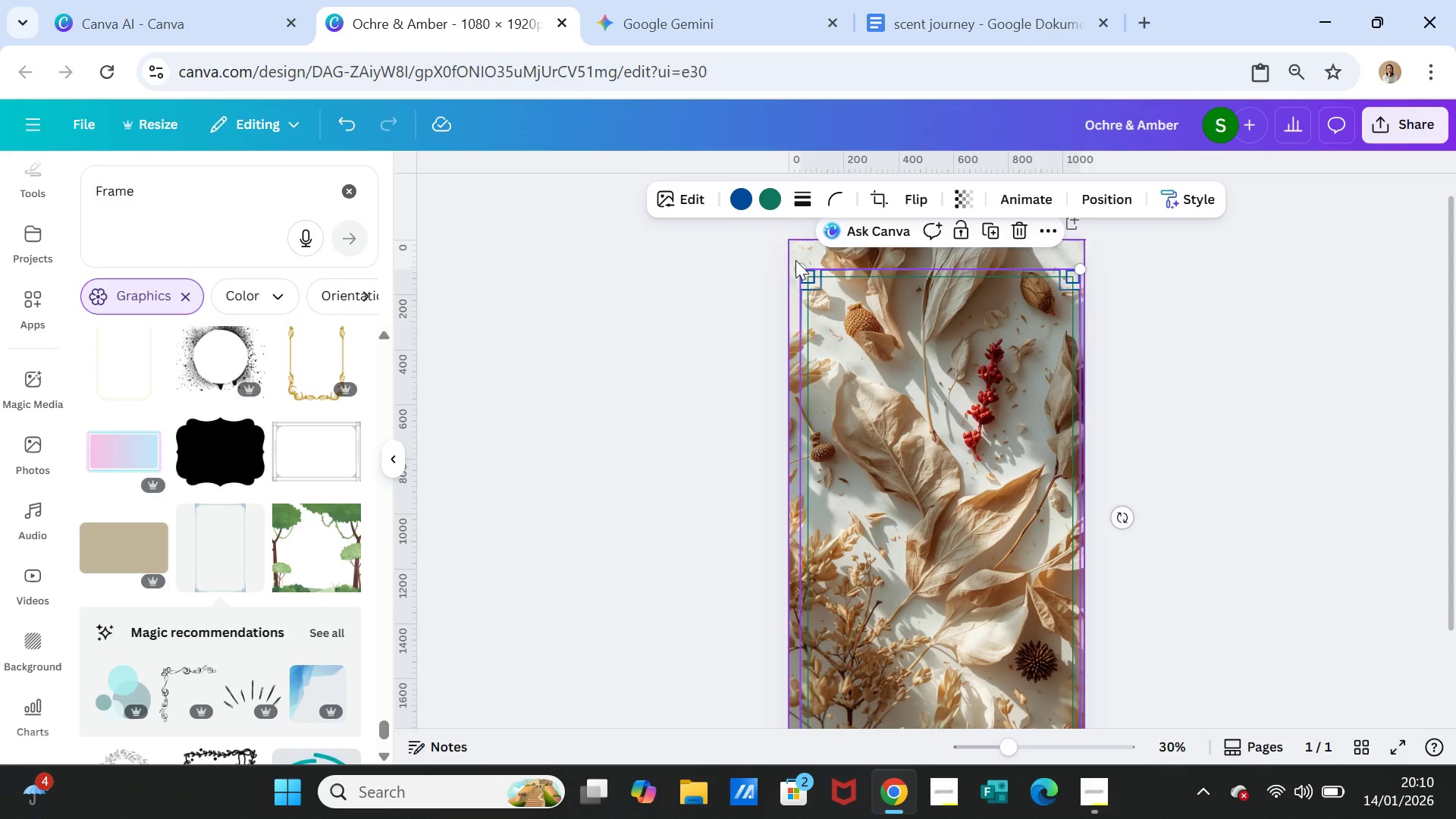 
left_click([795, 260])
 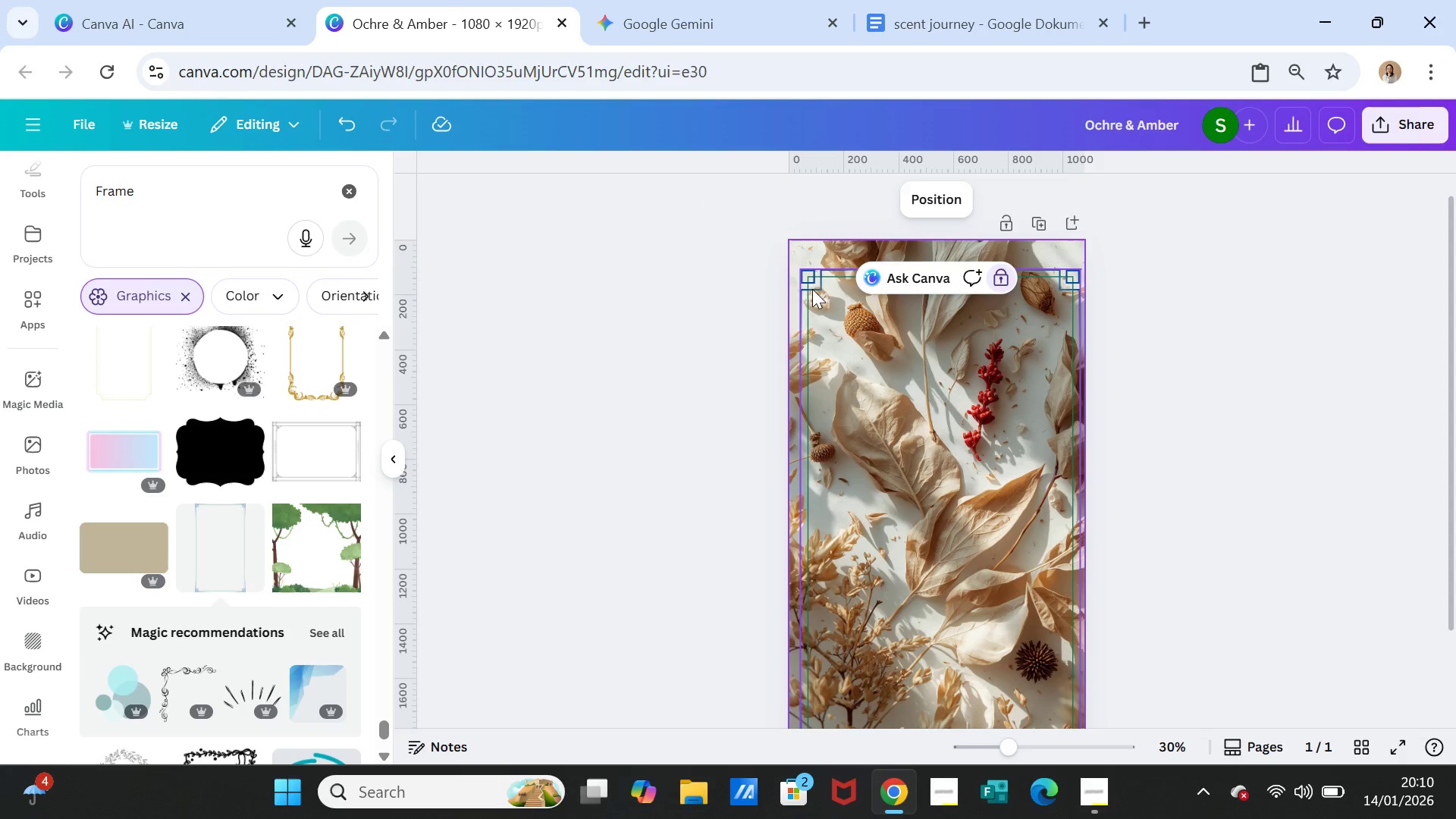 
left_click([837, 320])
 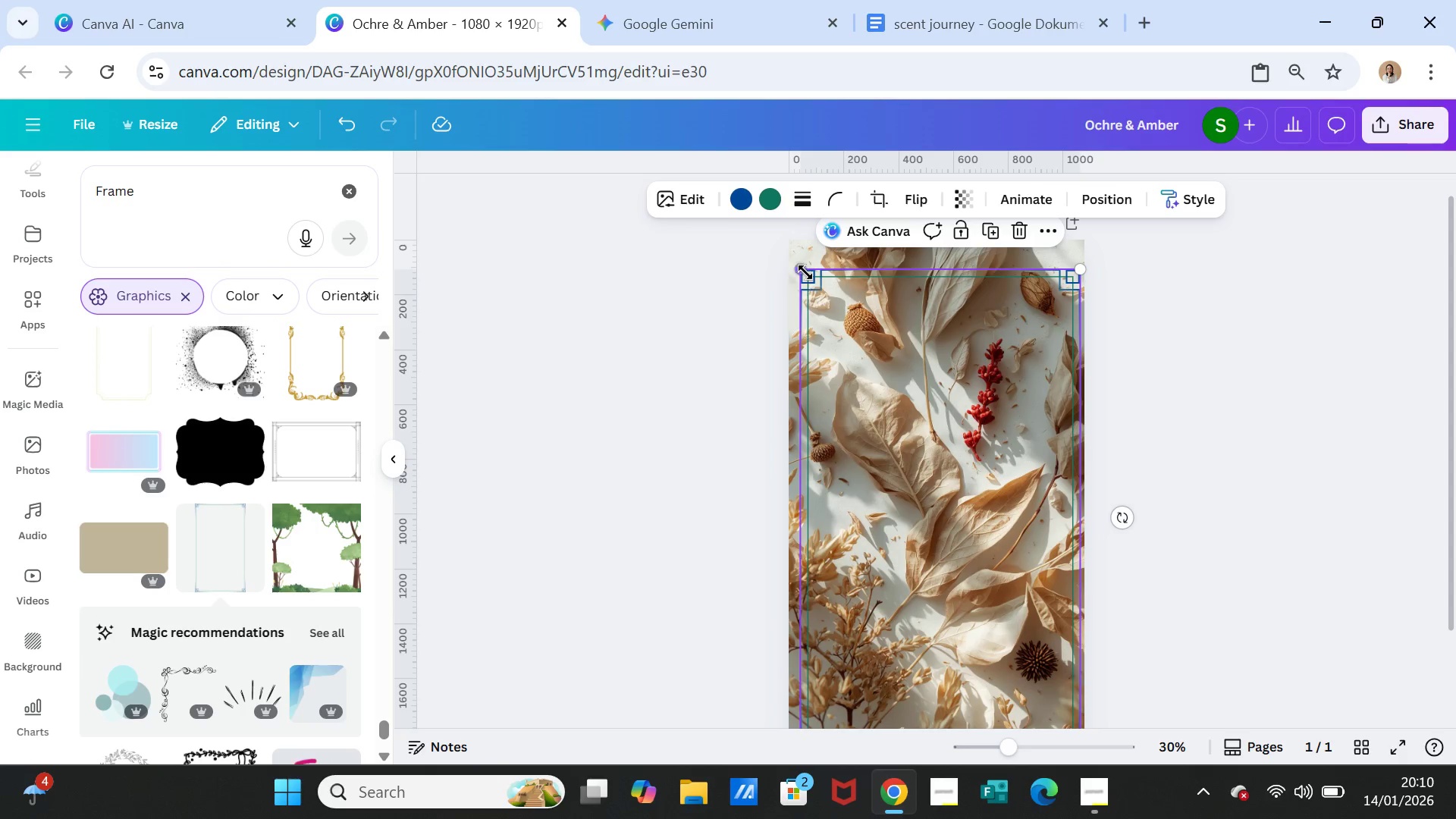 
left_click_drag(start_coordinate=[805, 271], to_coordinate=[795, 254])
 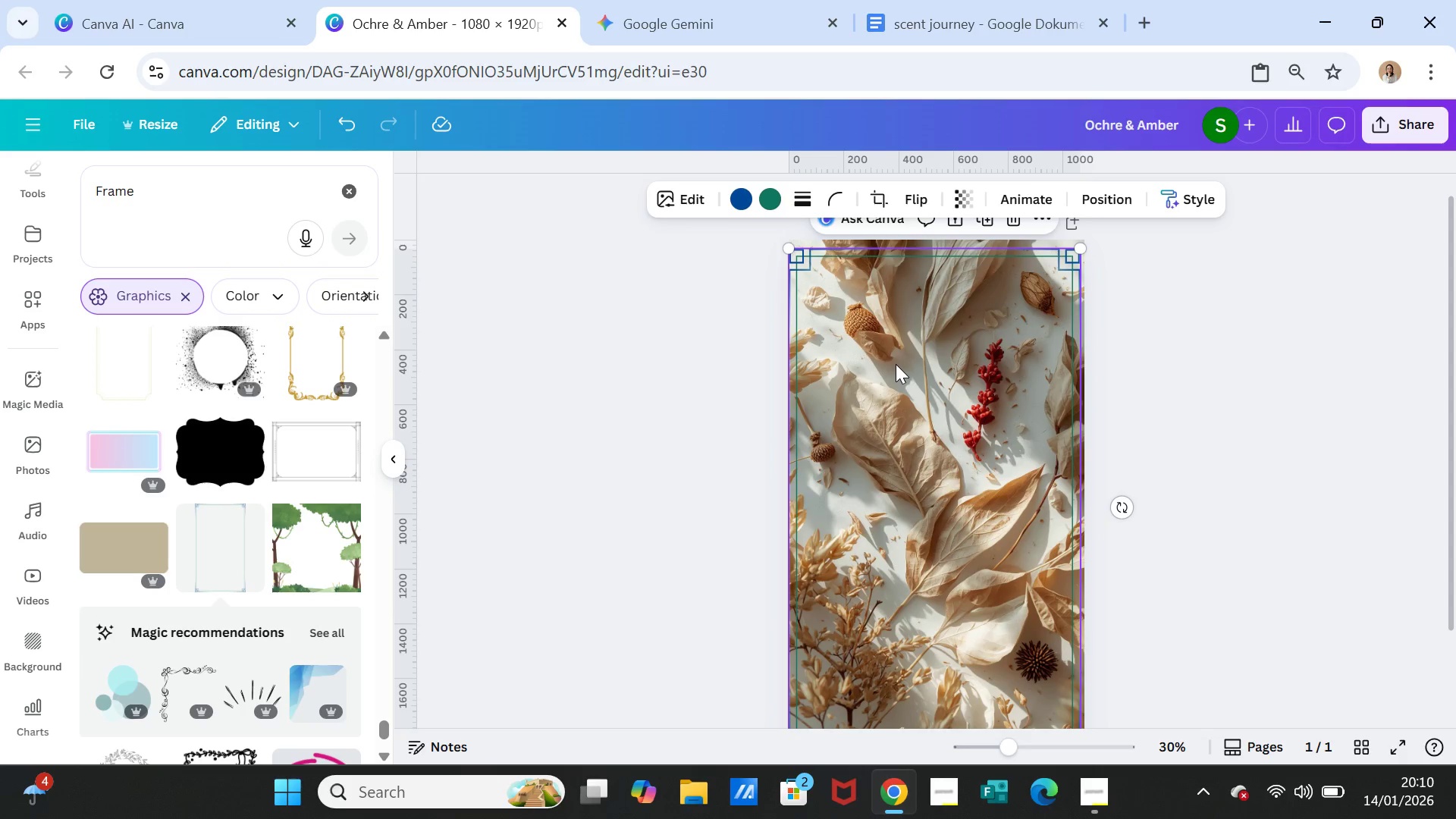 
left_click([896, 364])
 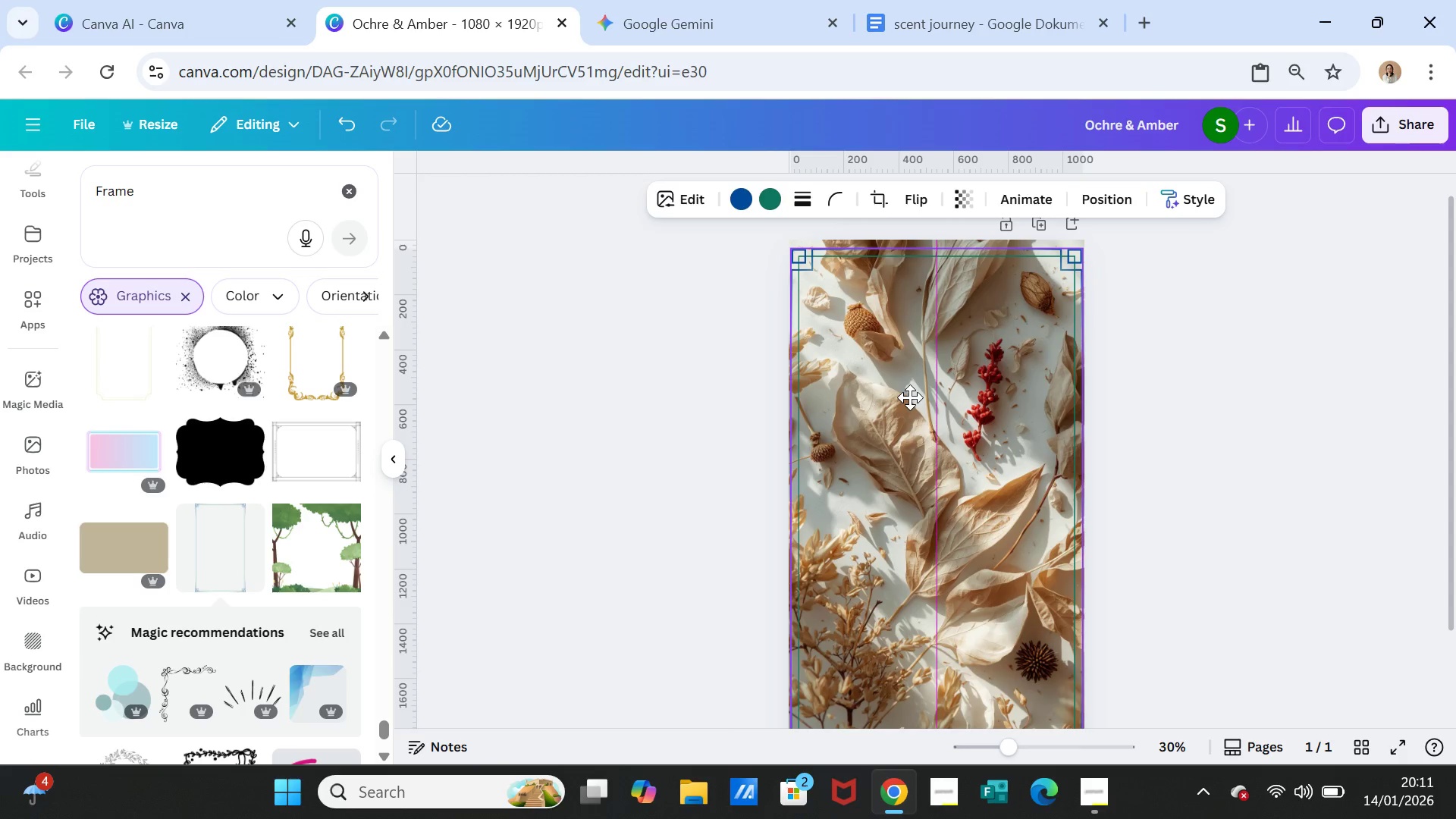 
scroll: coordinate [934, 482], scroll_direction: down, amount: 3.0
 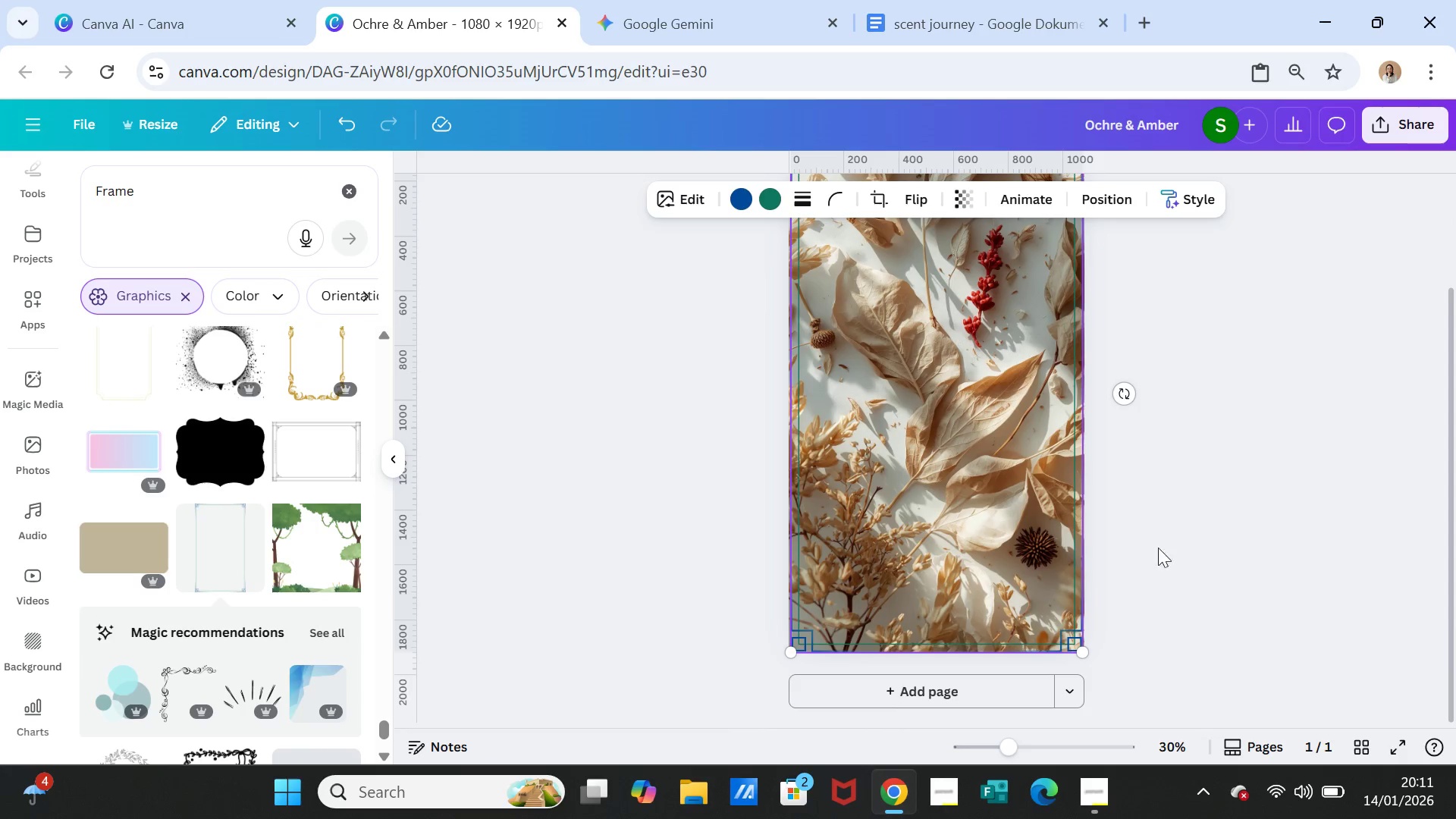 
left_click([1191, 541])
 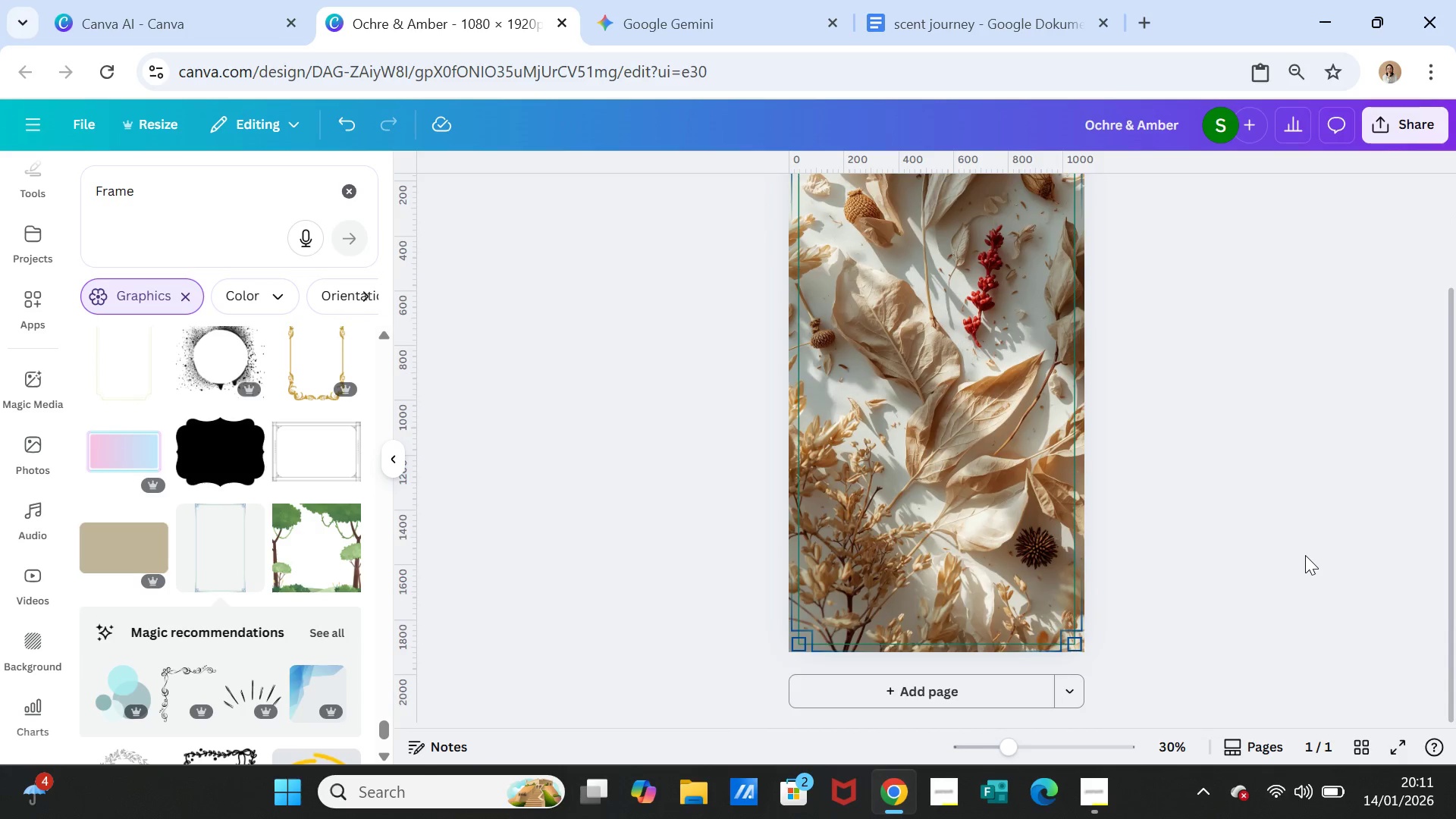 
scroll: coordinate [1305, 555], scroll_direction: up, amount: 2.0
 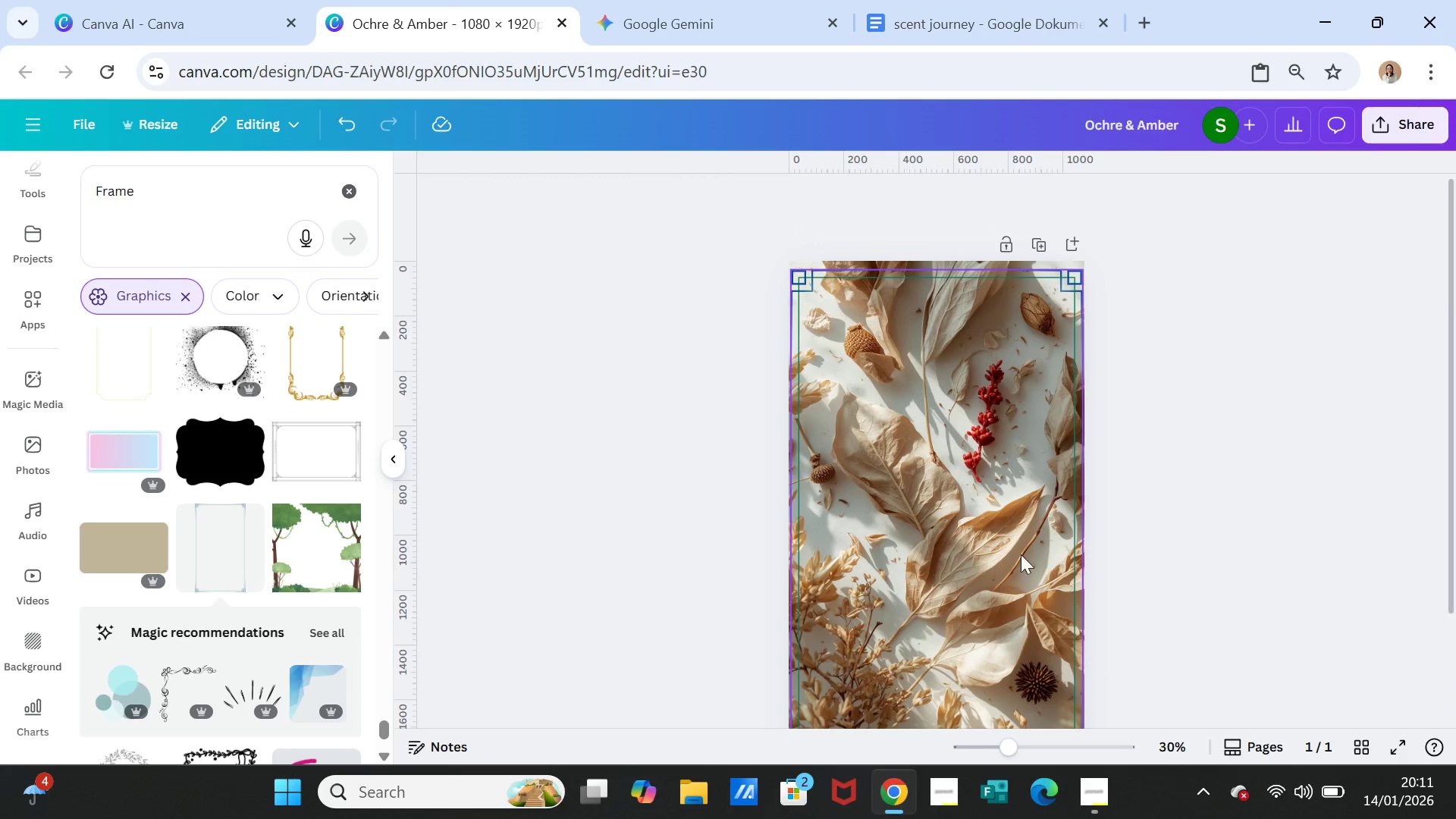 
left_click([1001, 548])
 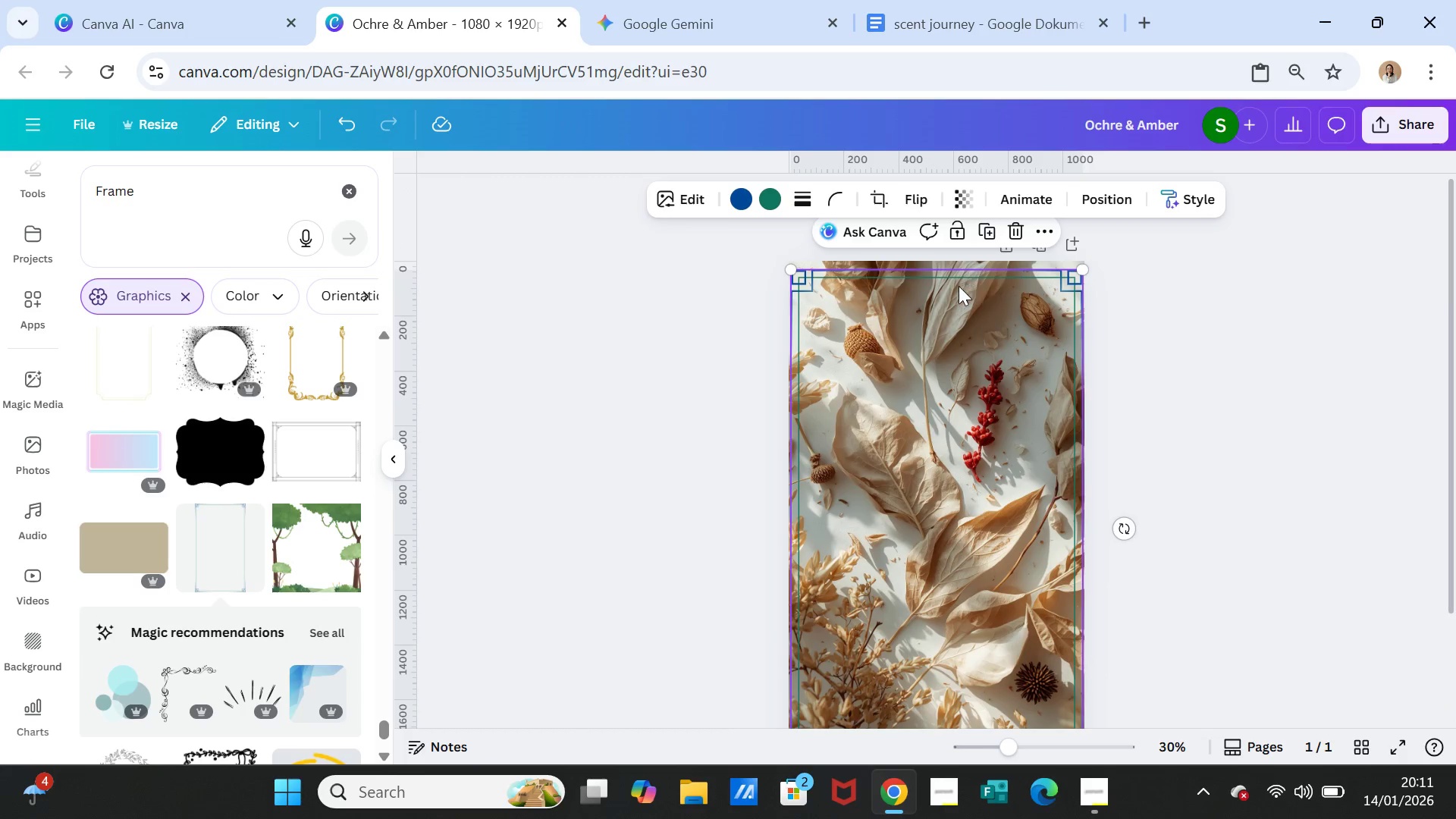 
left_click_drag(start_coordinate=[941, 334], to_coordinate=[941, 331])
 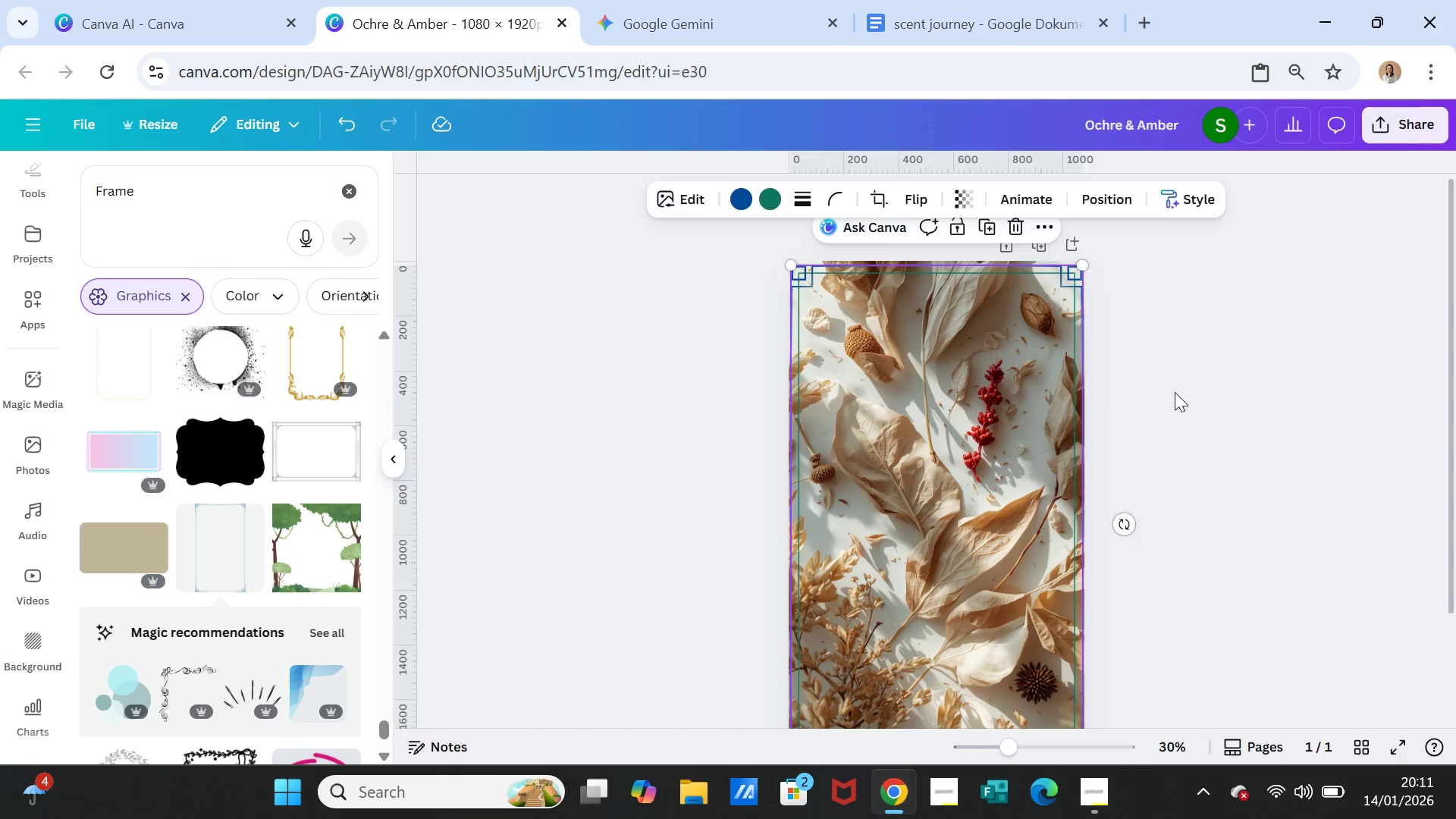 
left_click([1175, 392])
 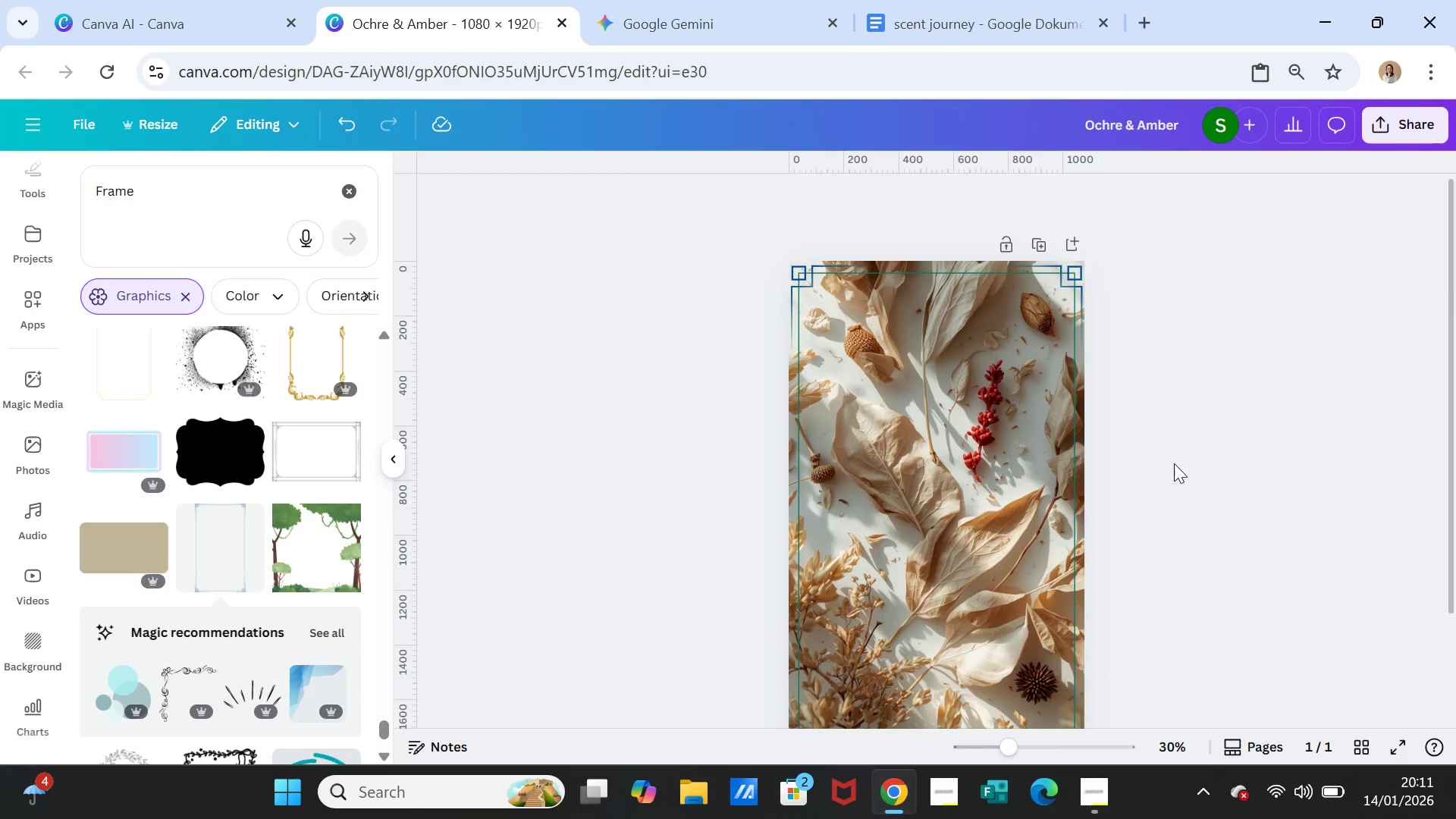 
scroll: coordinate [1172, 464], scroll_direction: down, amount: 2.0
 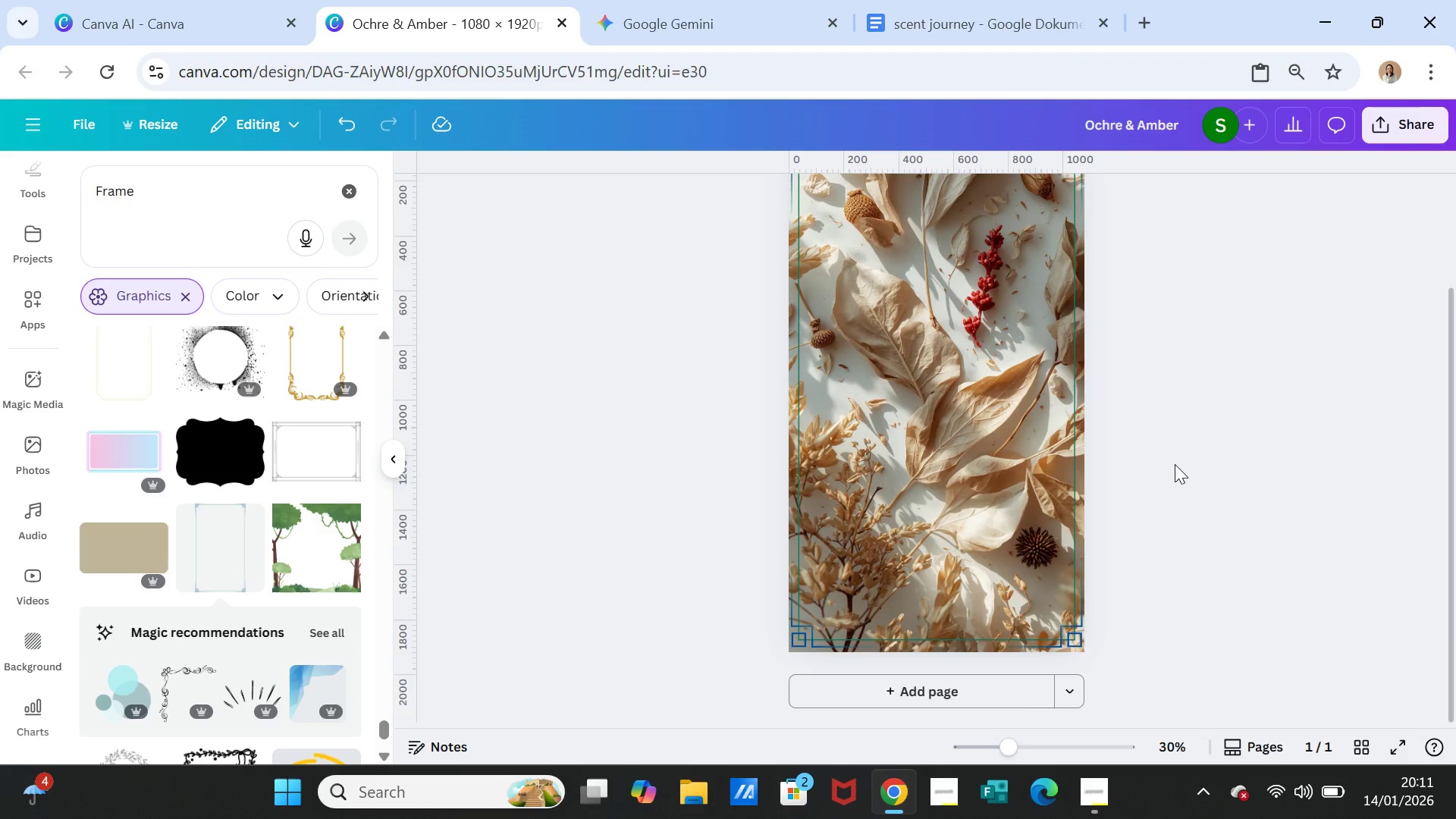 
scroll: coordinate [1180, 470], scroll_direction: up, amount: 2.0
 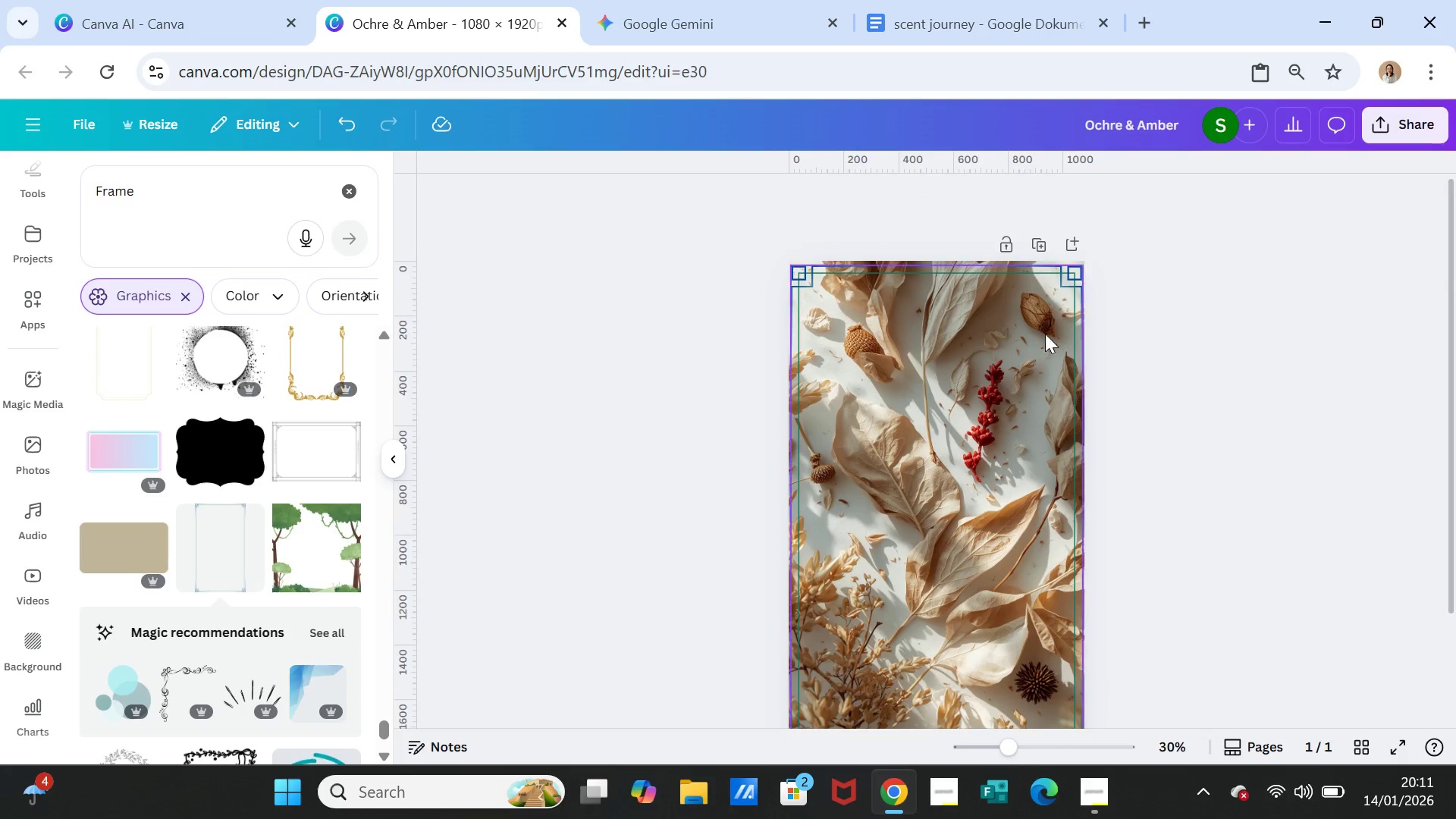 
left_click([1034, 268])
 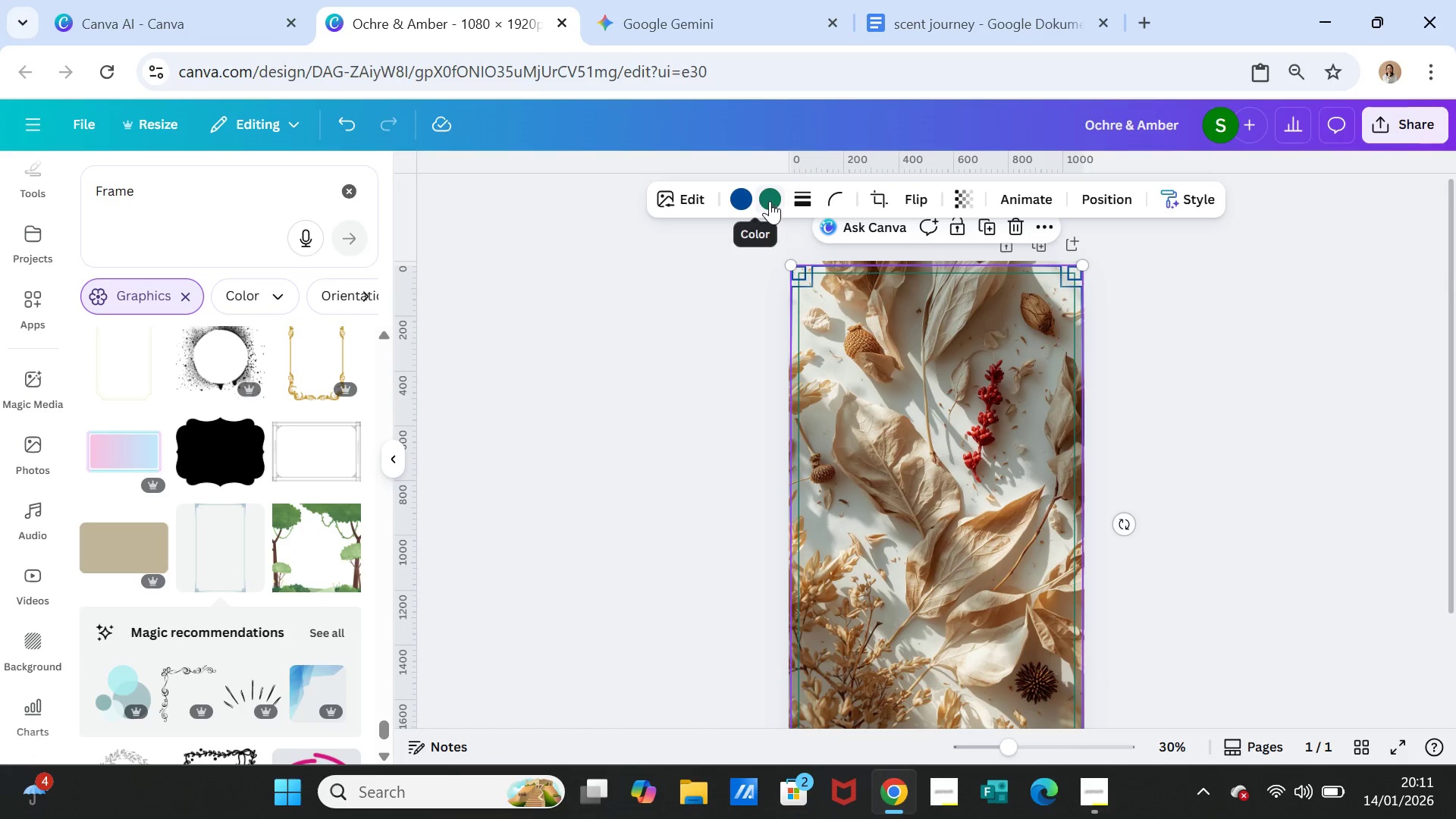 
left_click([770, 201])
 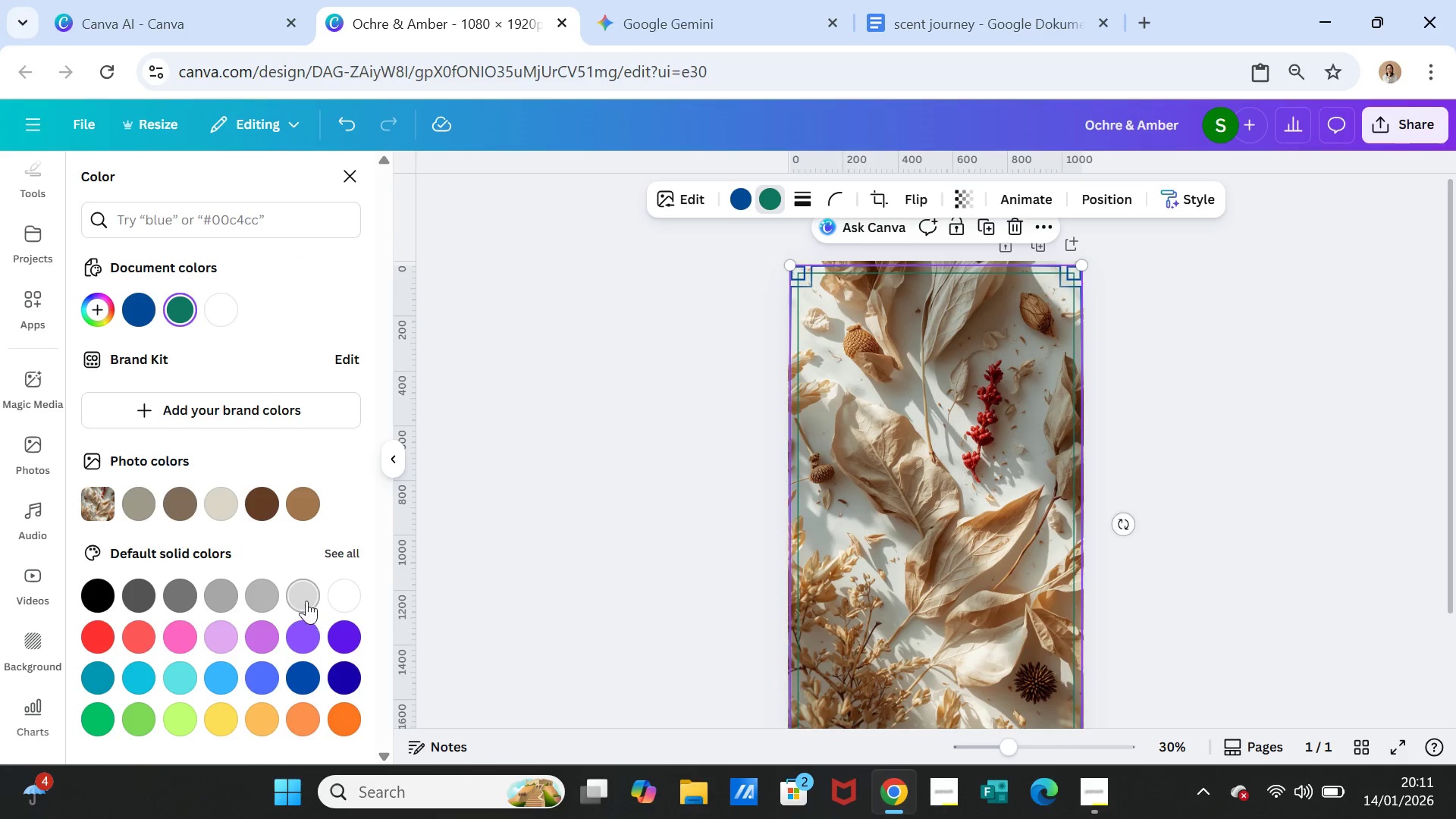 
left_click([309, 493])
 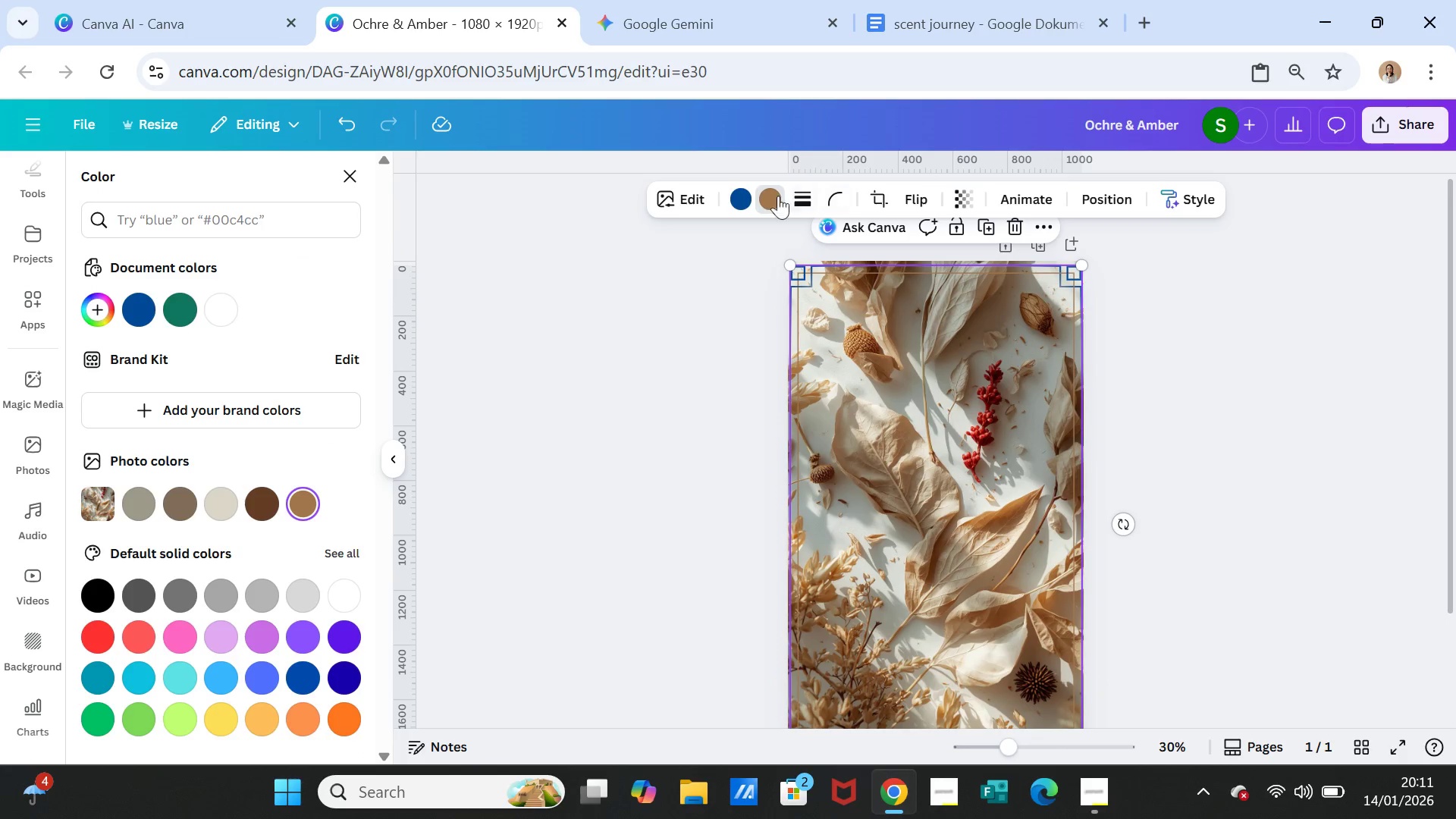 
left_click([742, 196])
 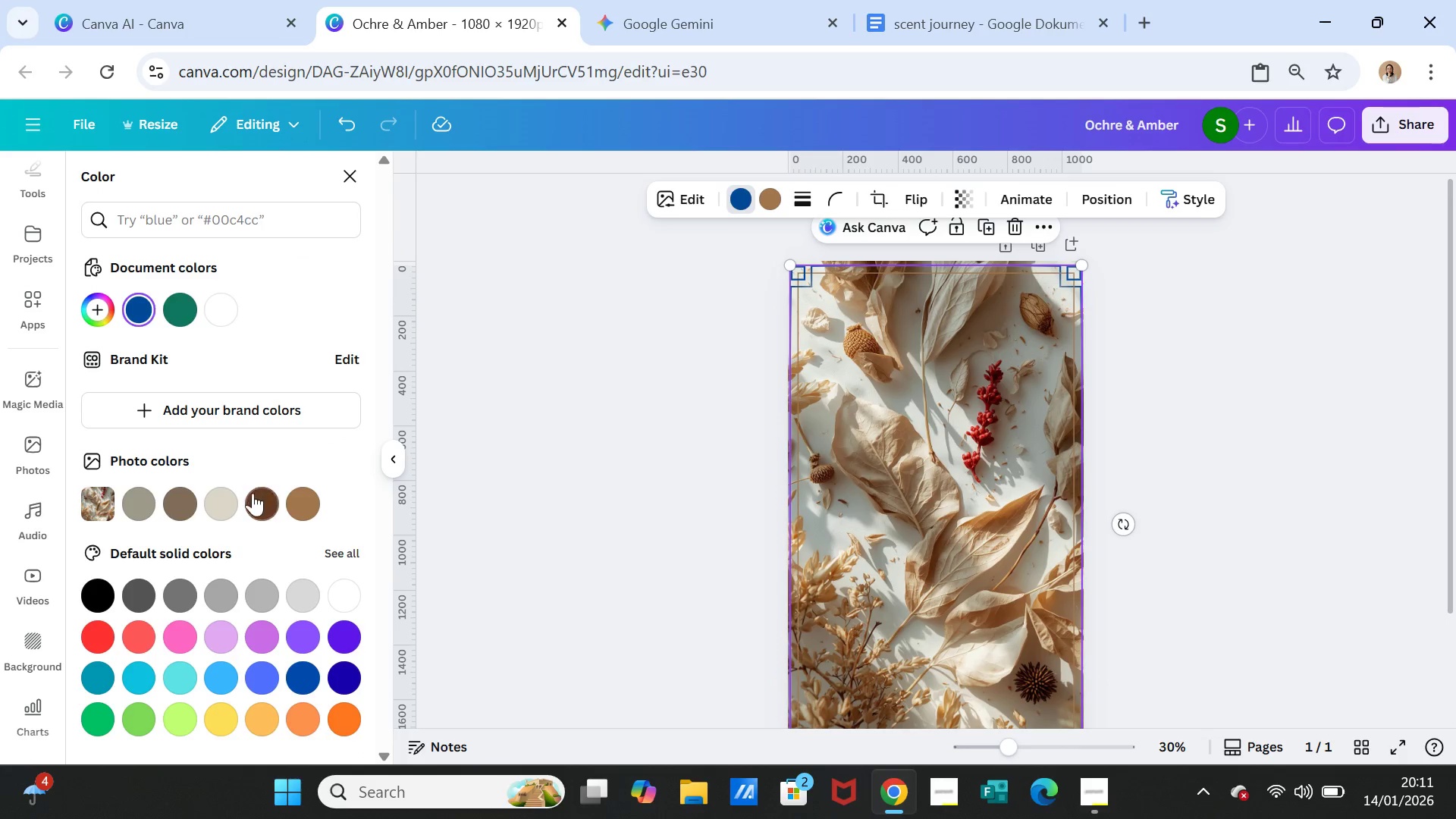 
left_click([250, 495])
 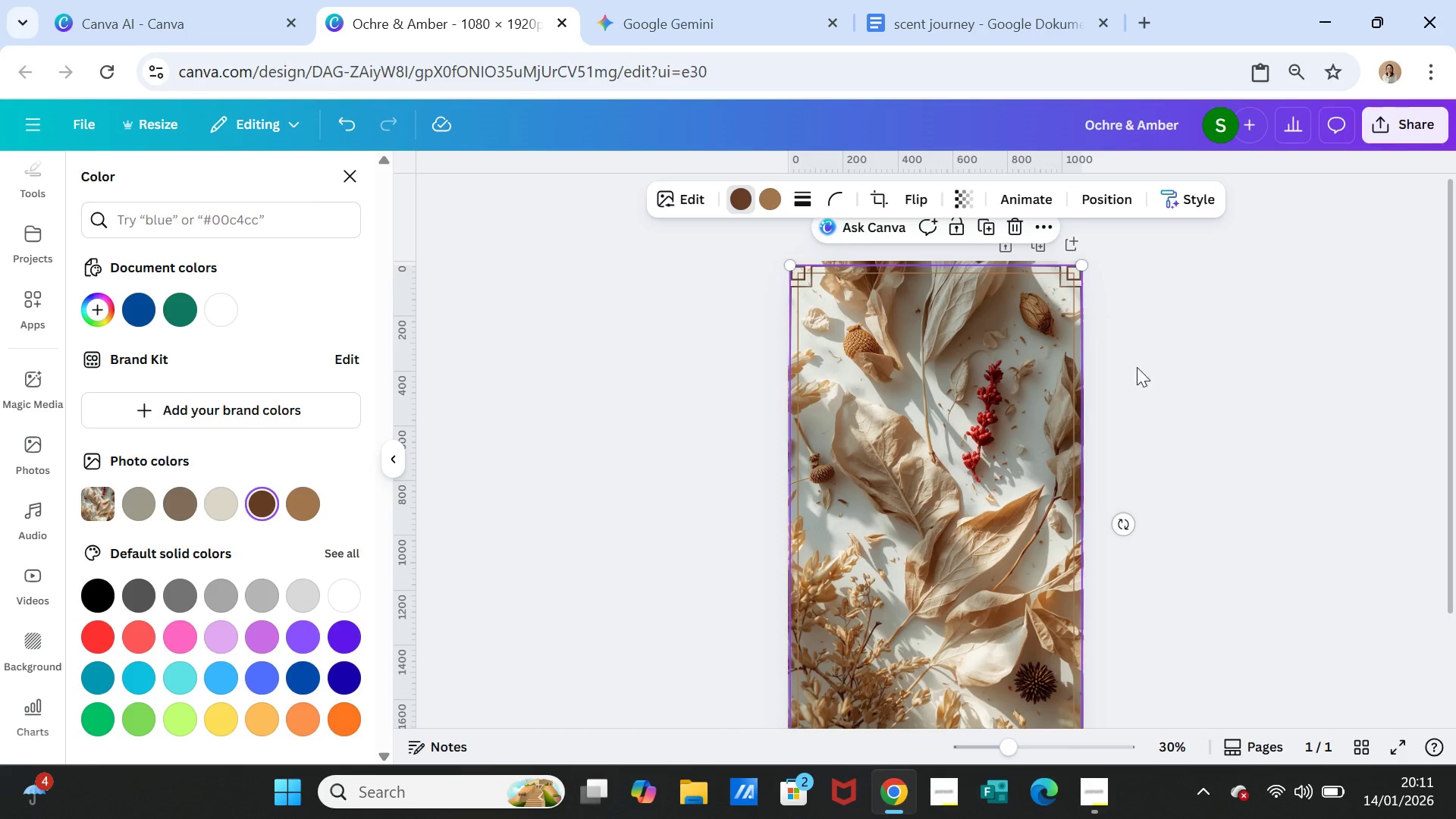 
left_click([1205, 372])
 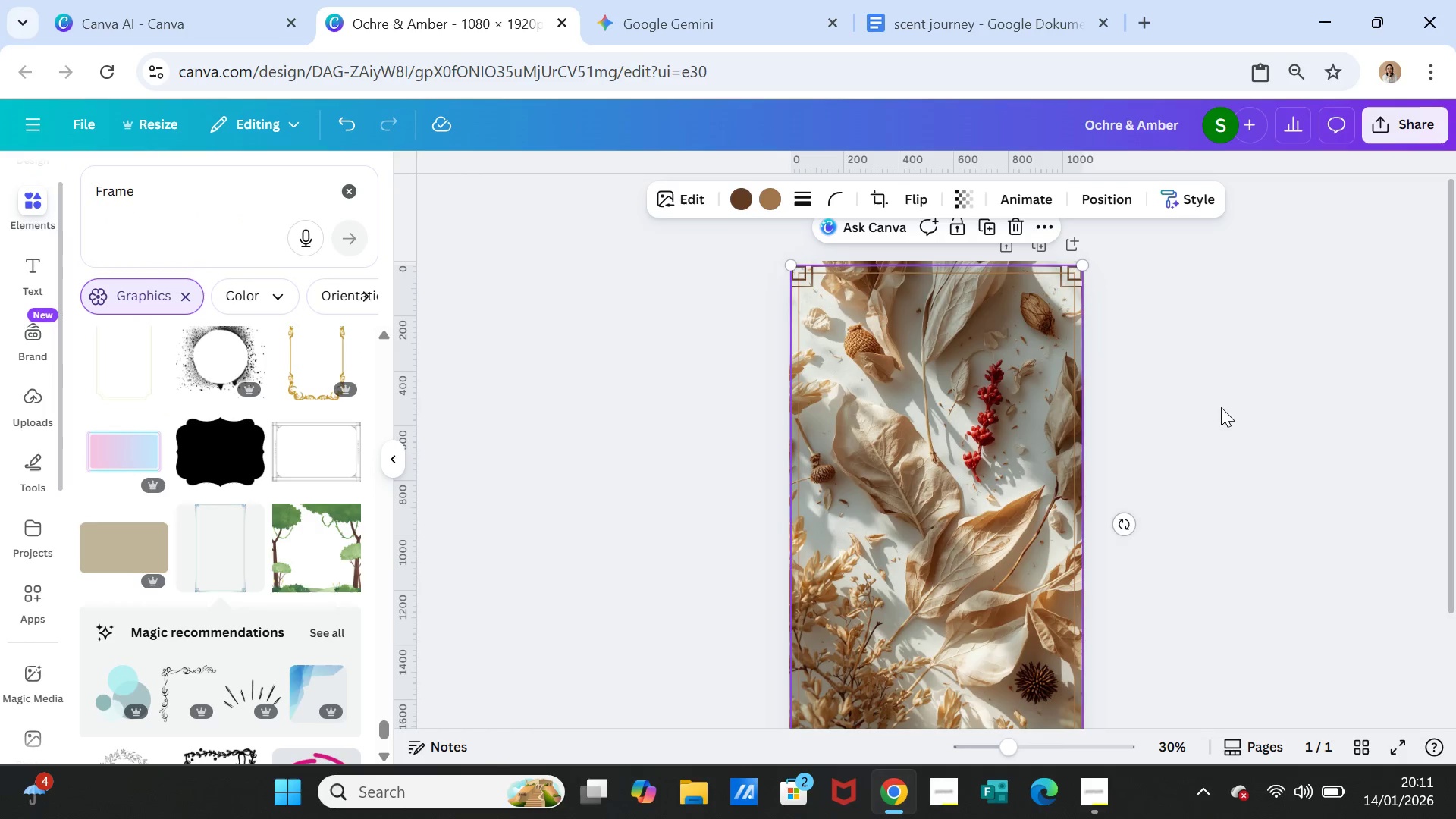 
left_click([1221, 407])
 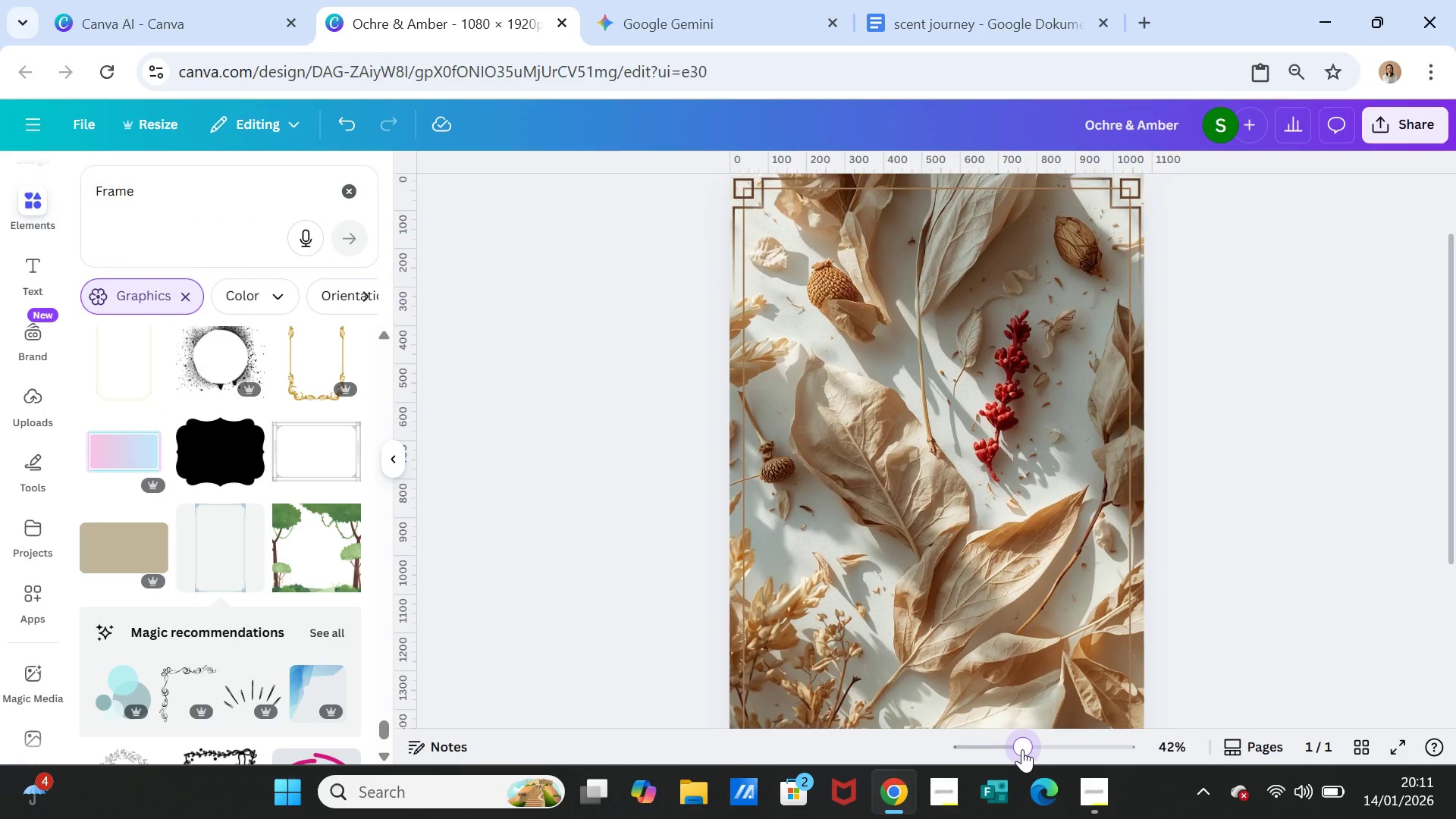 
wait(5.78)
 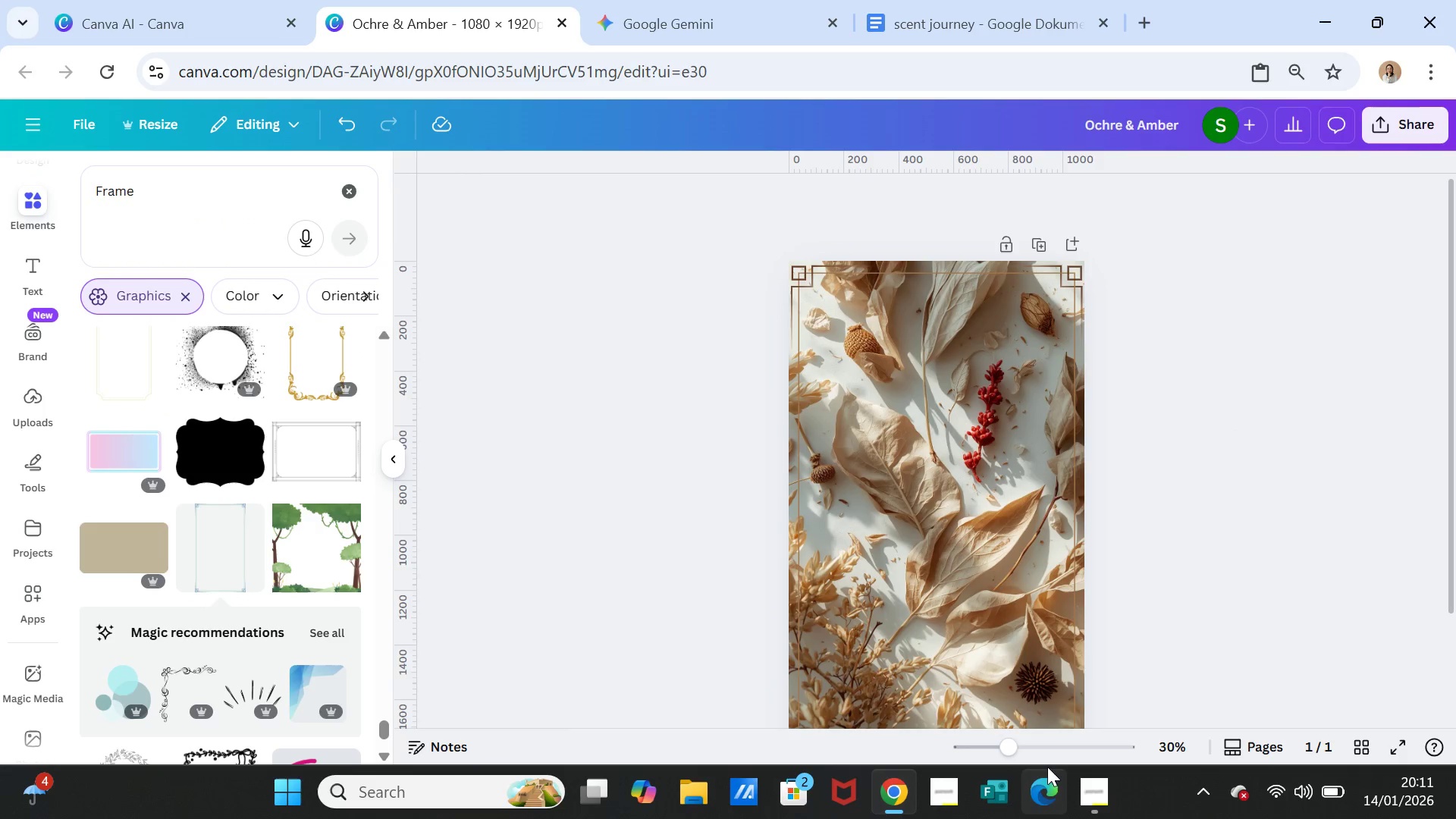 
scroll: coordinate [1200, 621], scroll_direction: down, amount: 3.0
 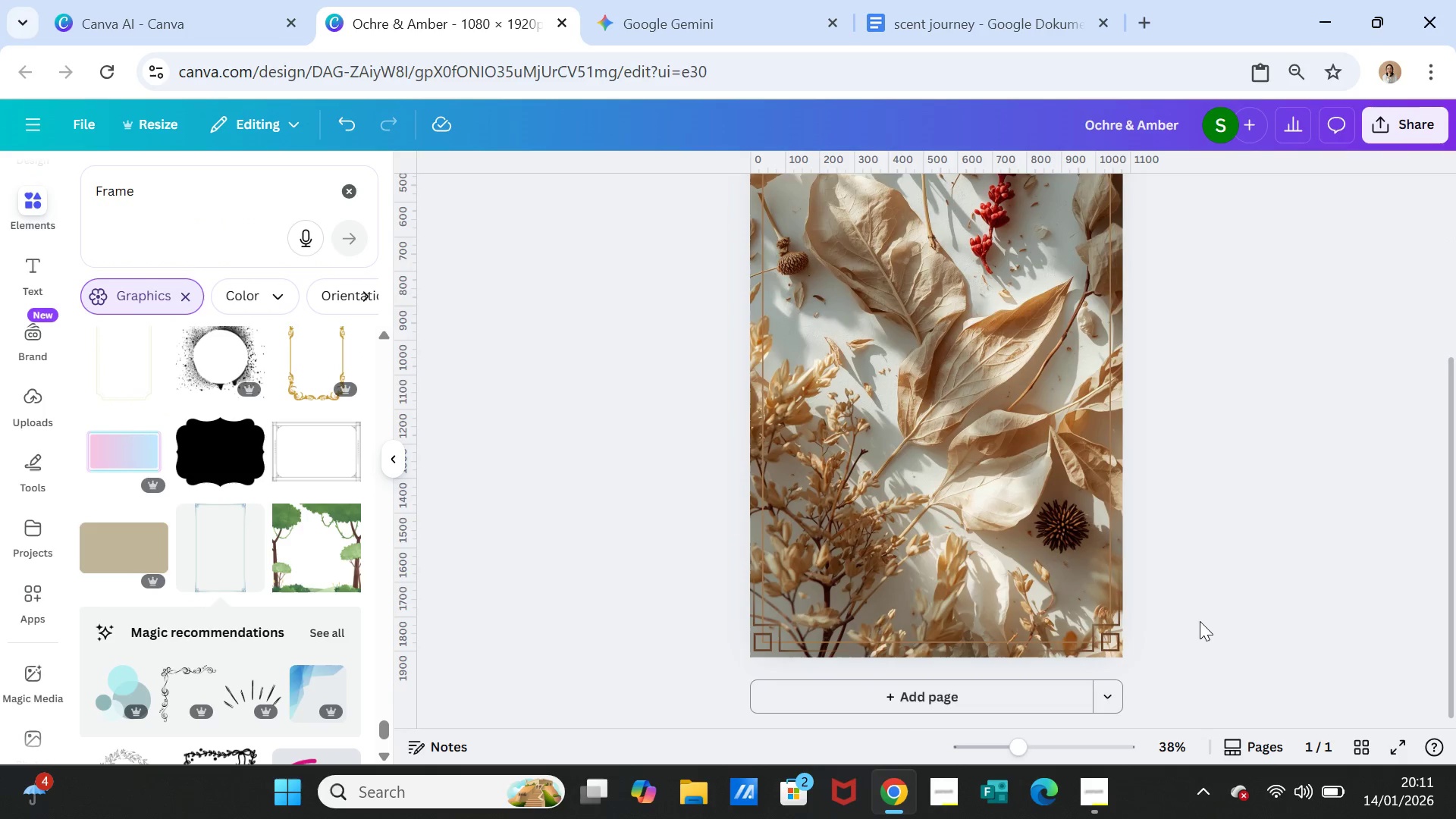 
scroll: coordinate [1200, 621], scroll_direction: up, amount: 2.0
 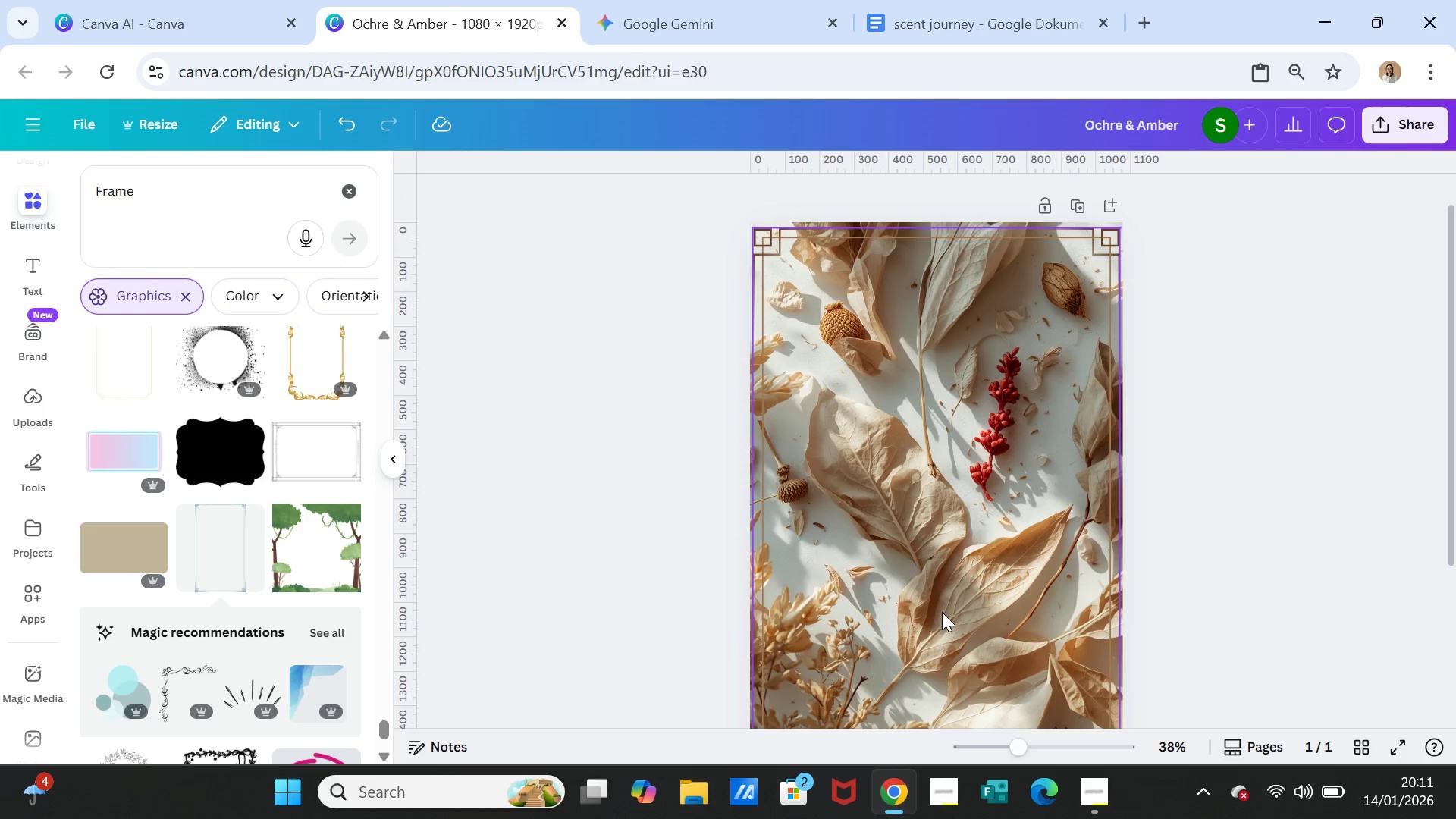 
left_click([942, 612])
 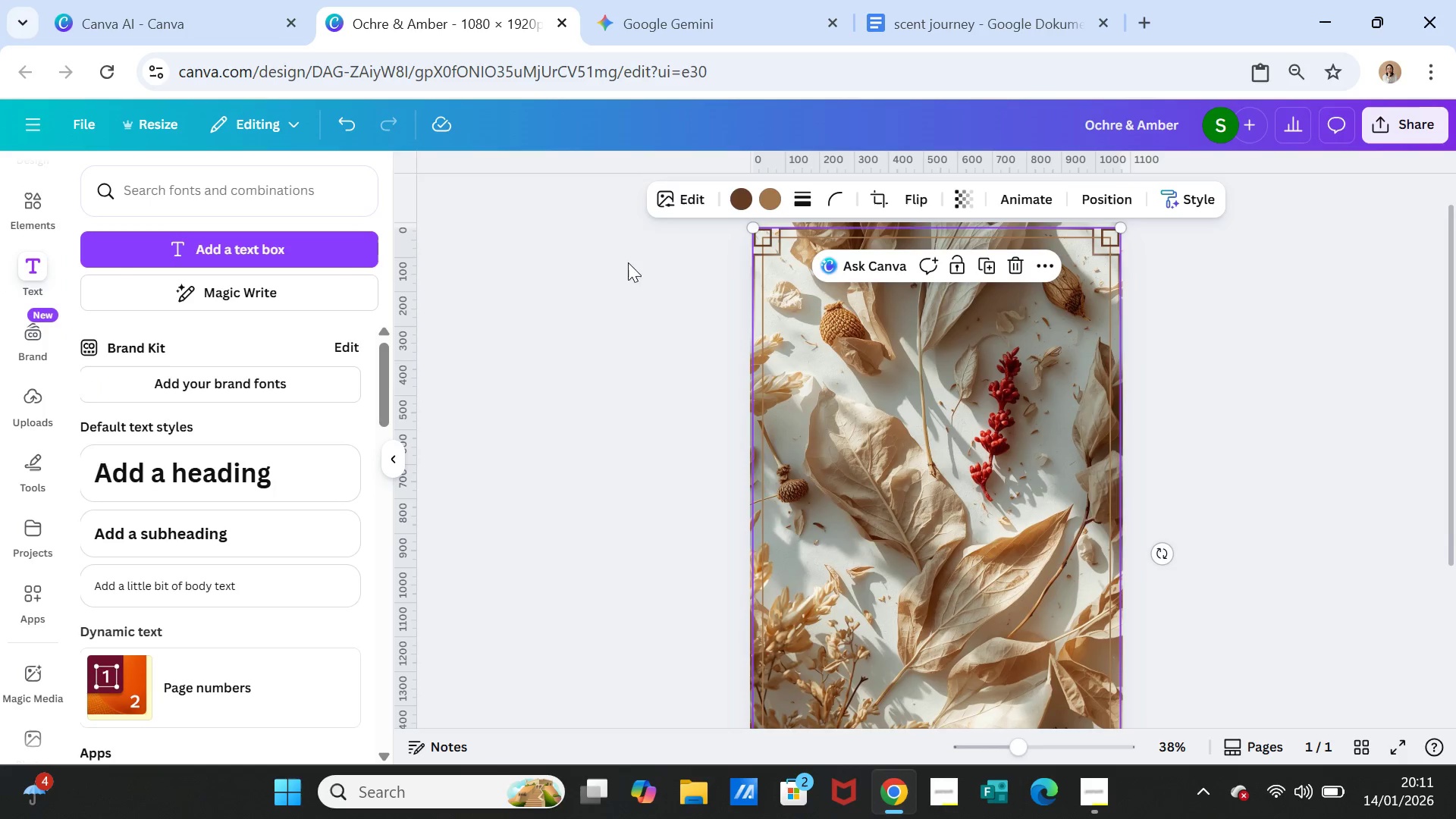 
left_click([176, 472])
 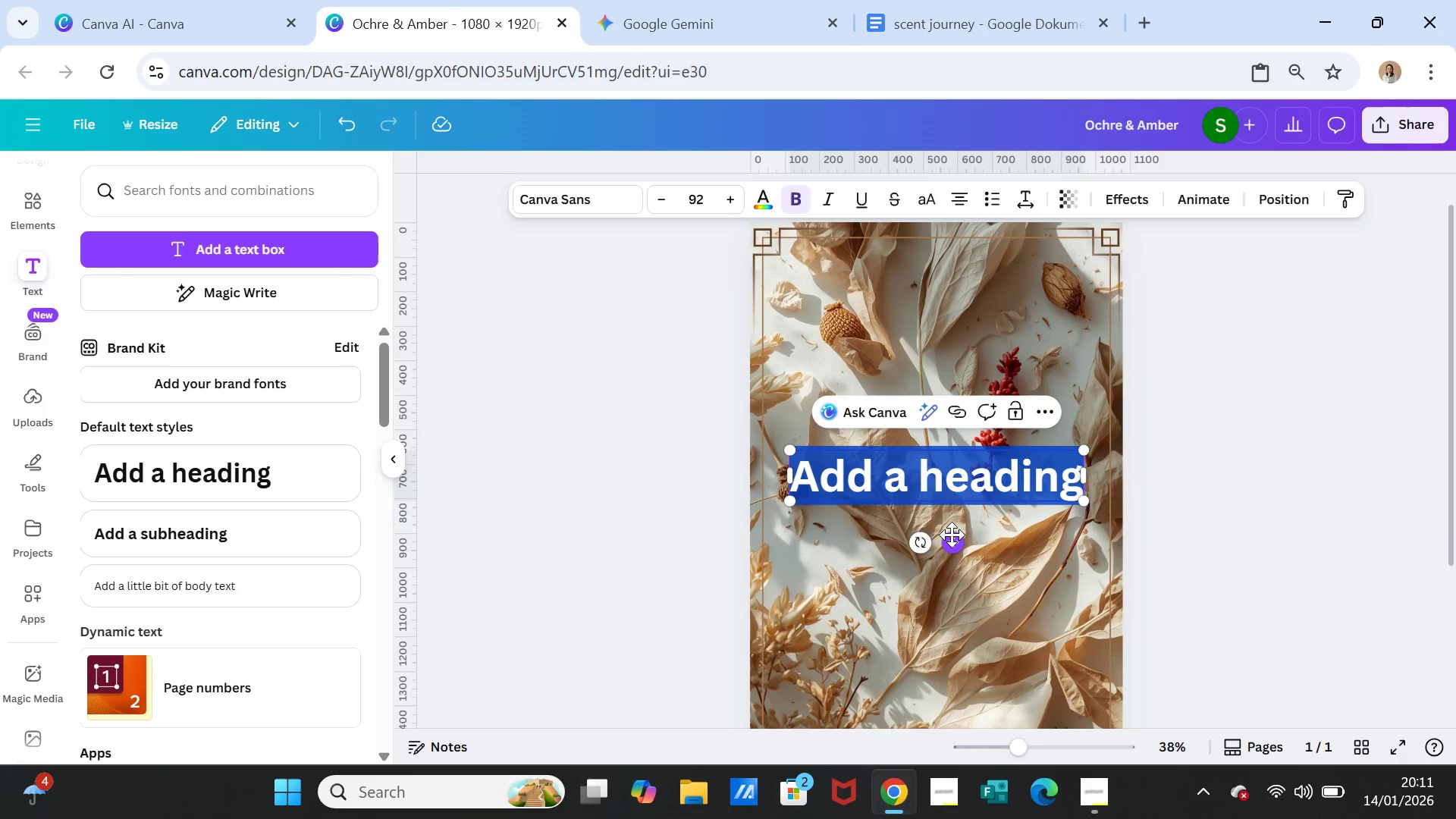 
left_click_drag(start_coordinate=[952, 540], to_coordinate=[958, 443])
 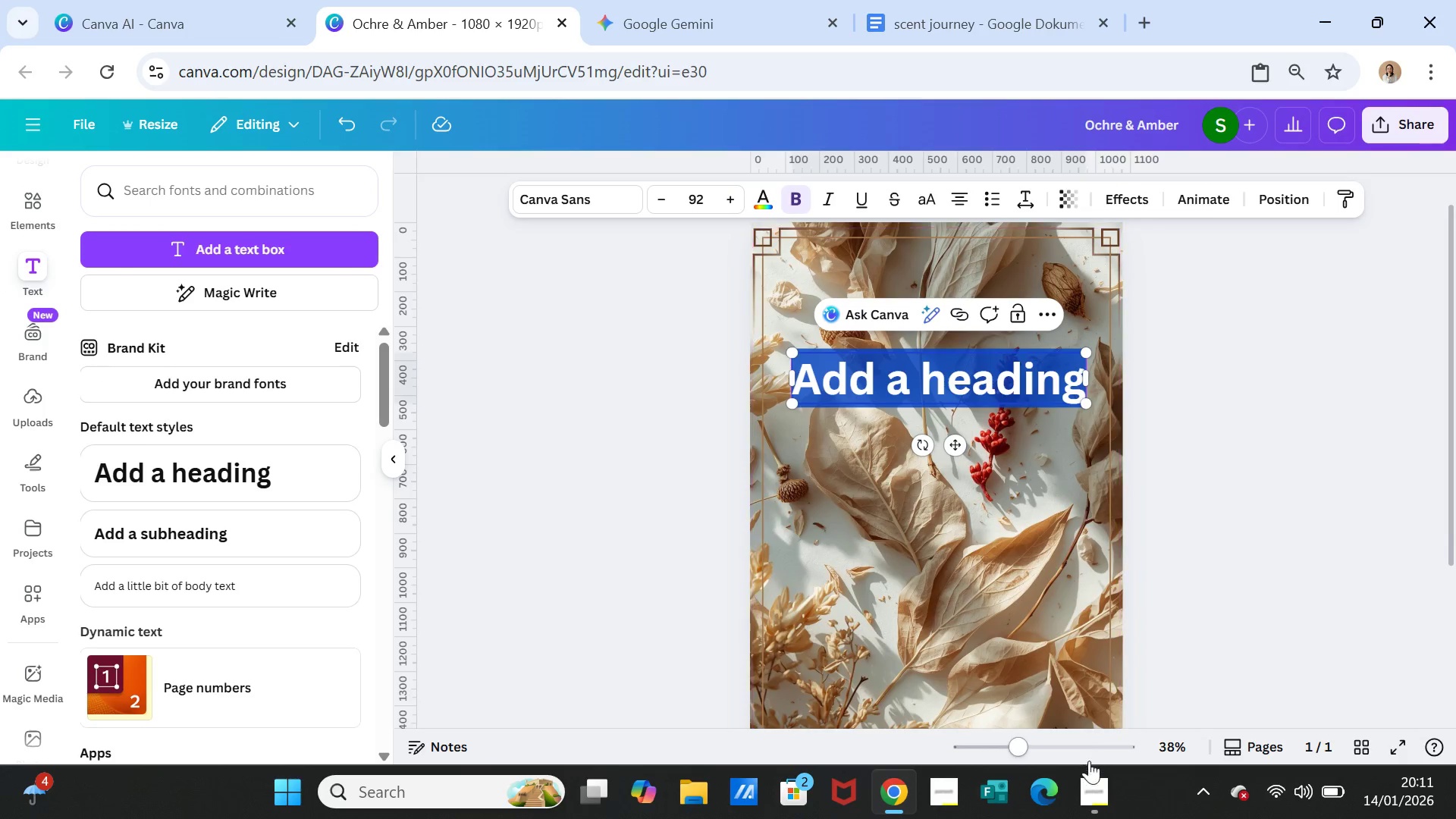 
left_click([1089, 780])